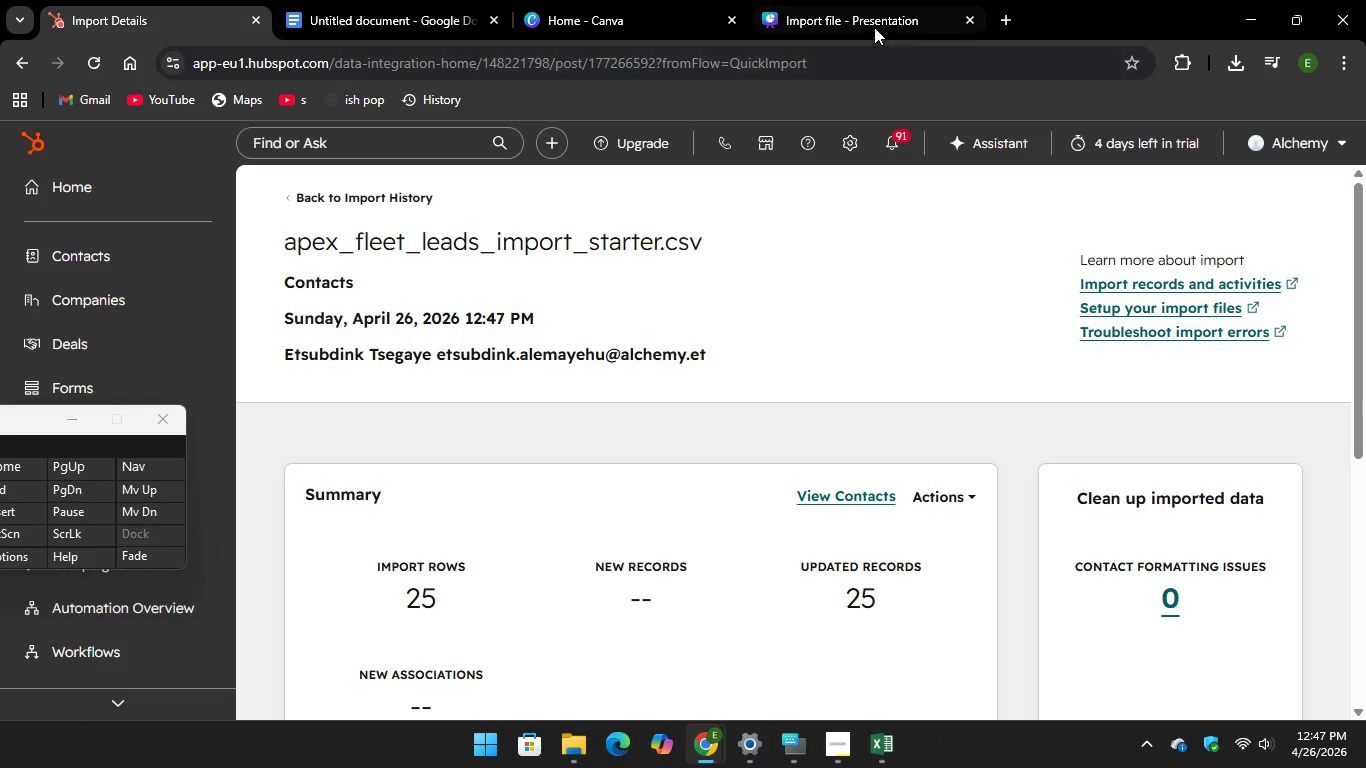 
left_click([873, 23])
 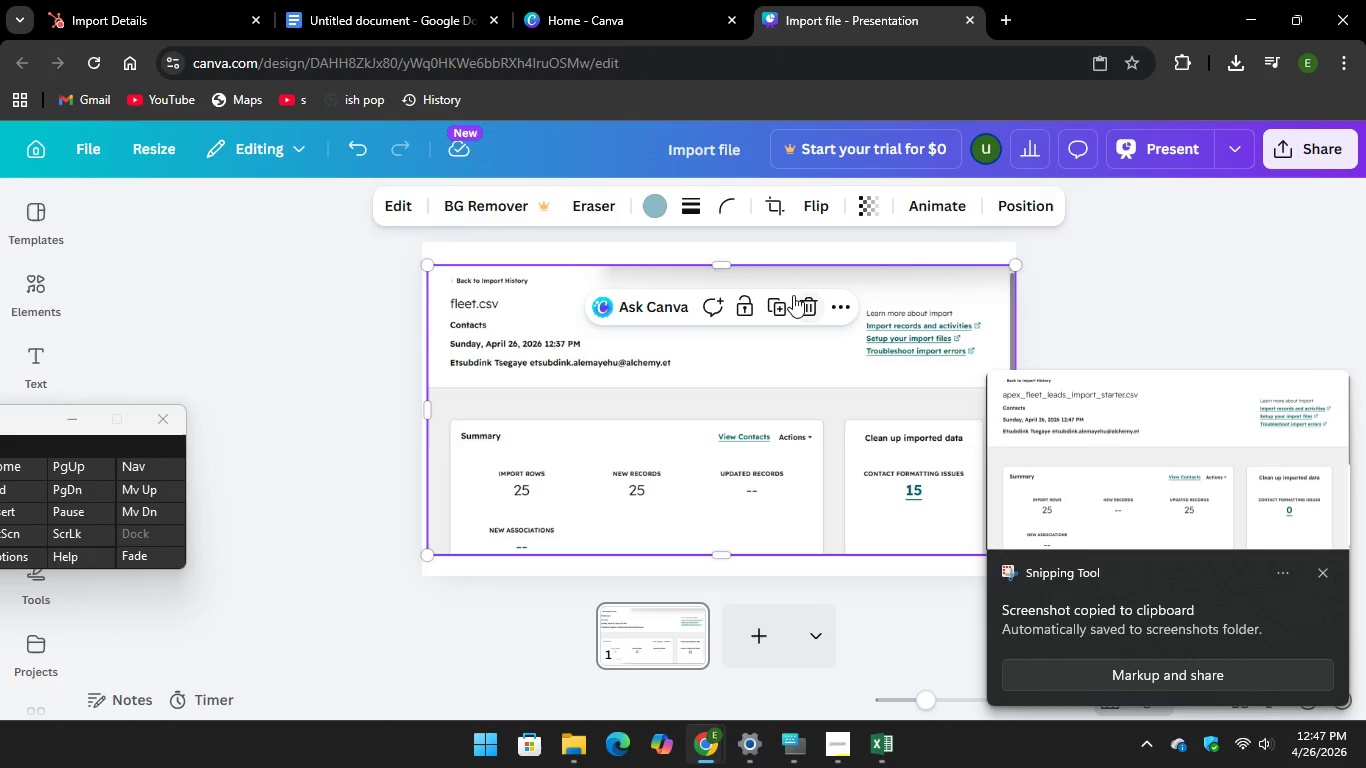 
left_click([806, 304])
 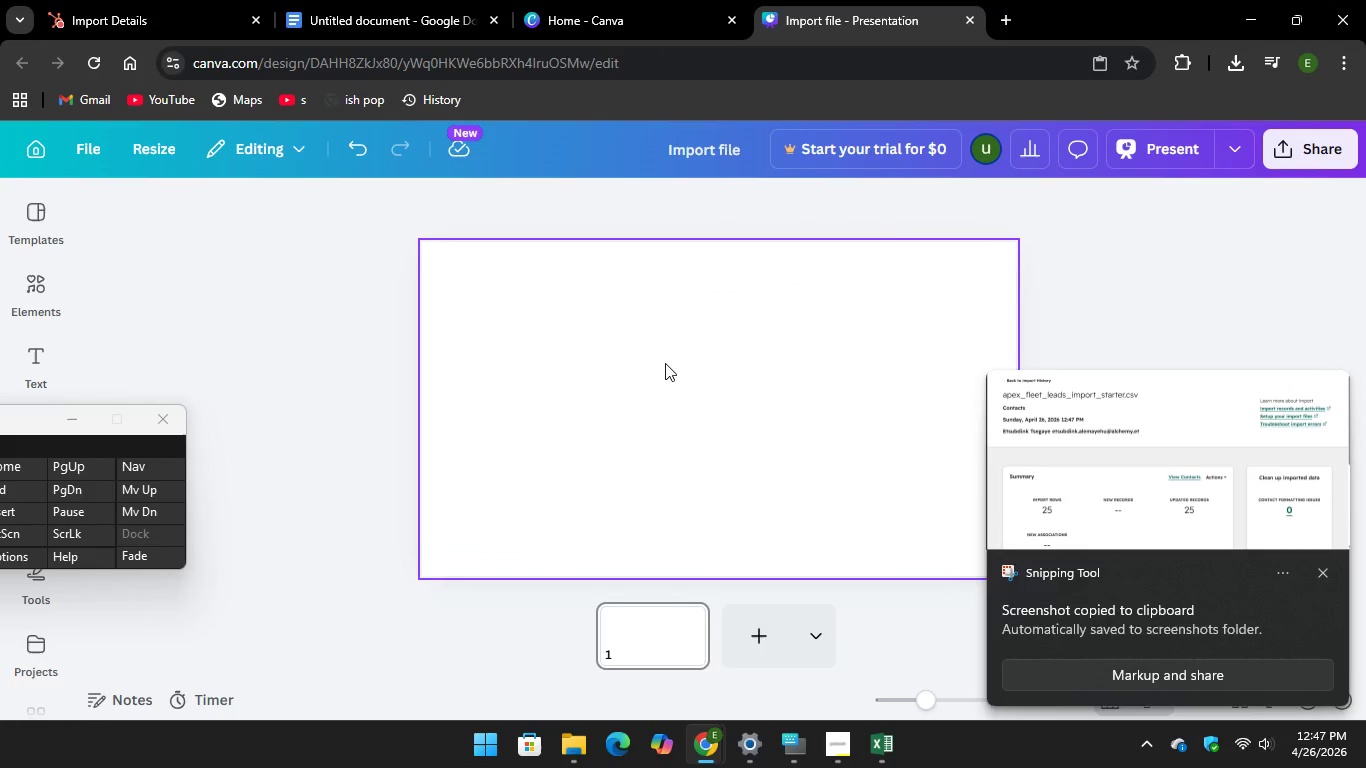 
right_click([665, 363])
 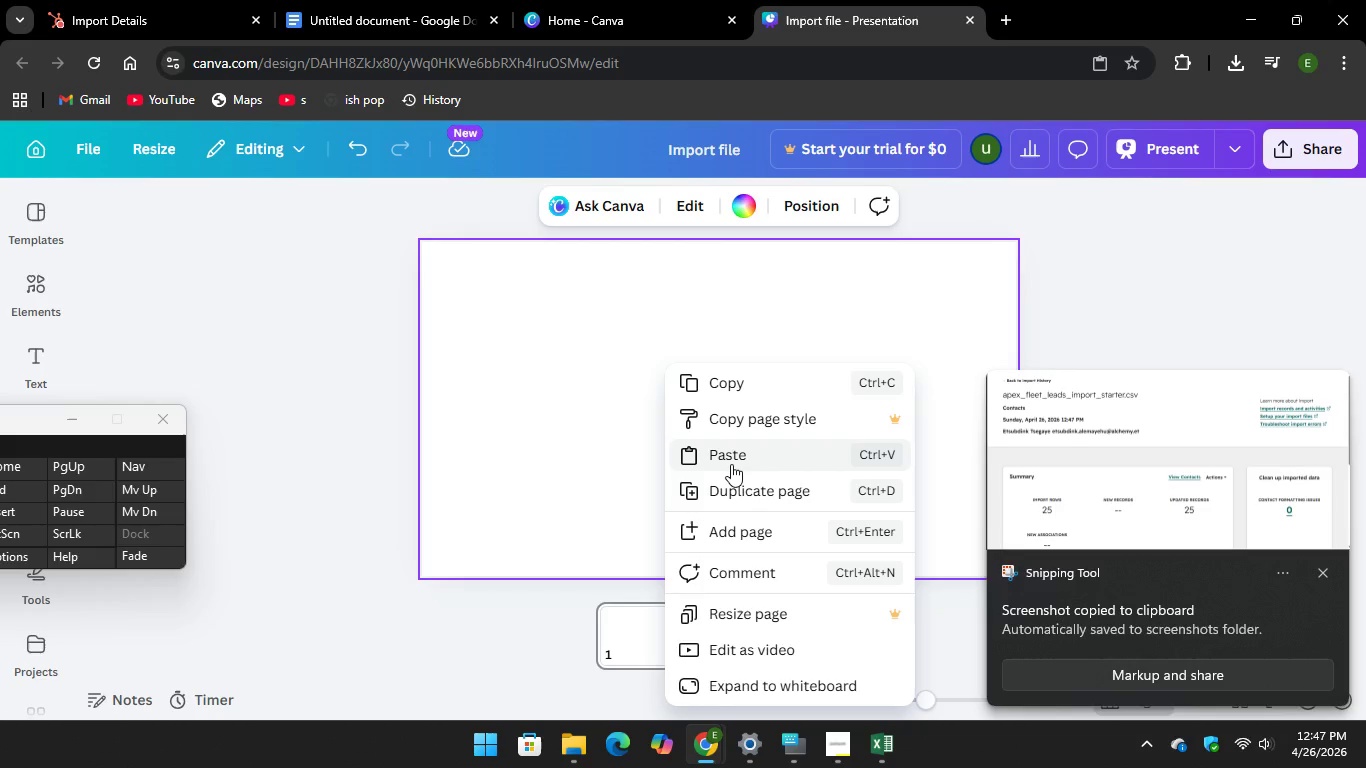 
left_click([735, 458])
 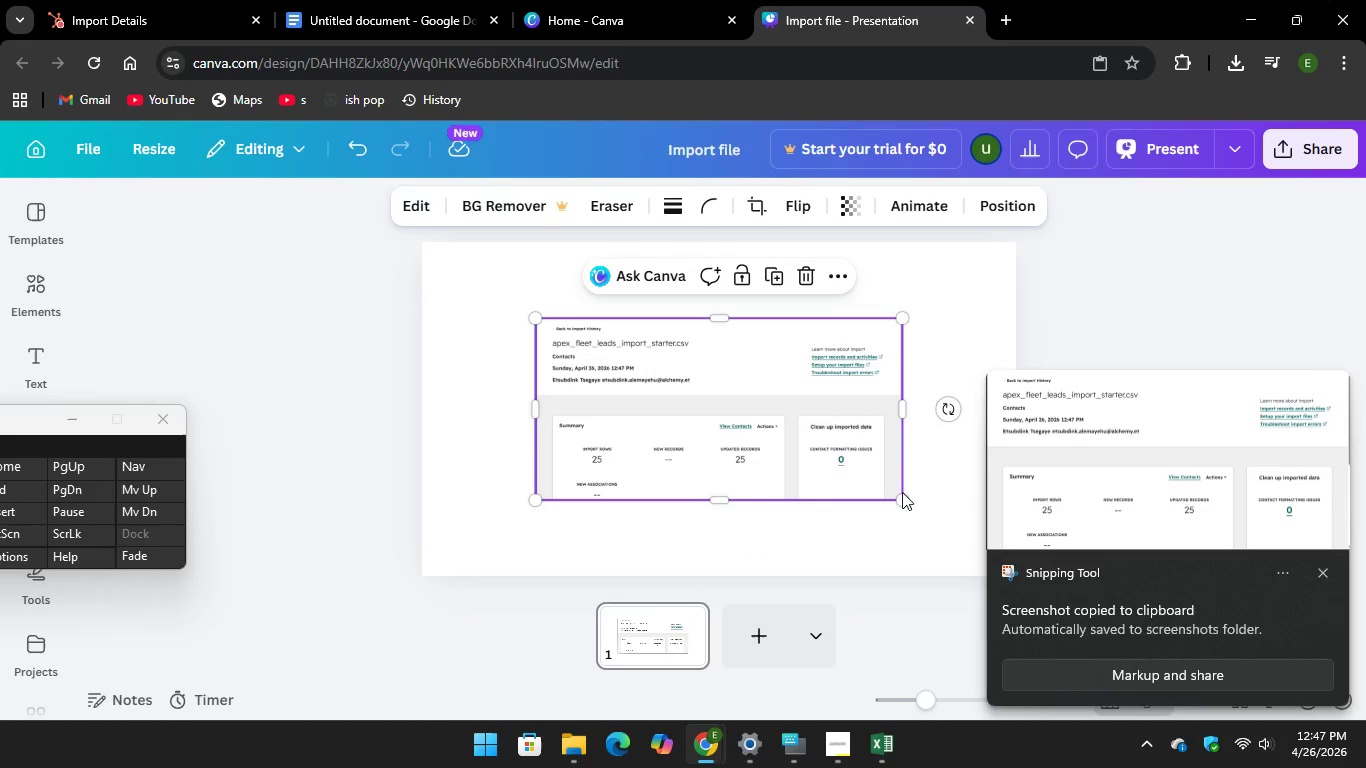 
left_click_drag(start_coordinate=[910, 500], to_coordinate=[1015, 566])
 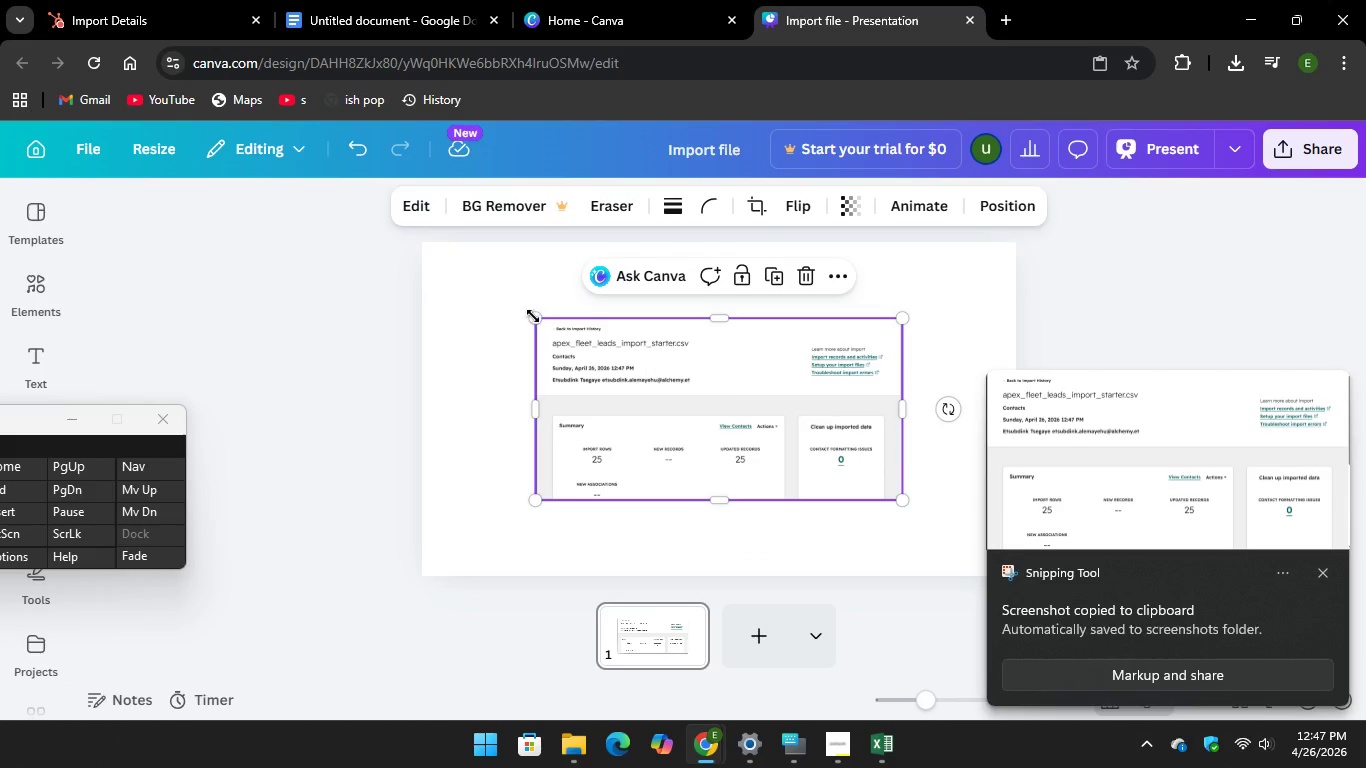 
left_click_drag(start_coordinate=[539, 319], to_coordinate=[432, 257])
 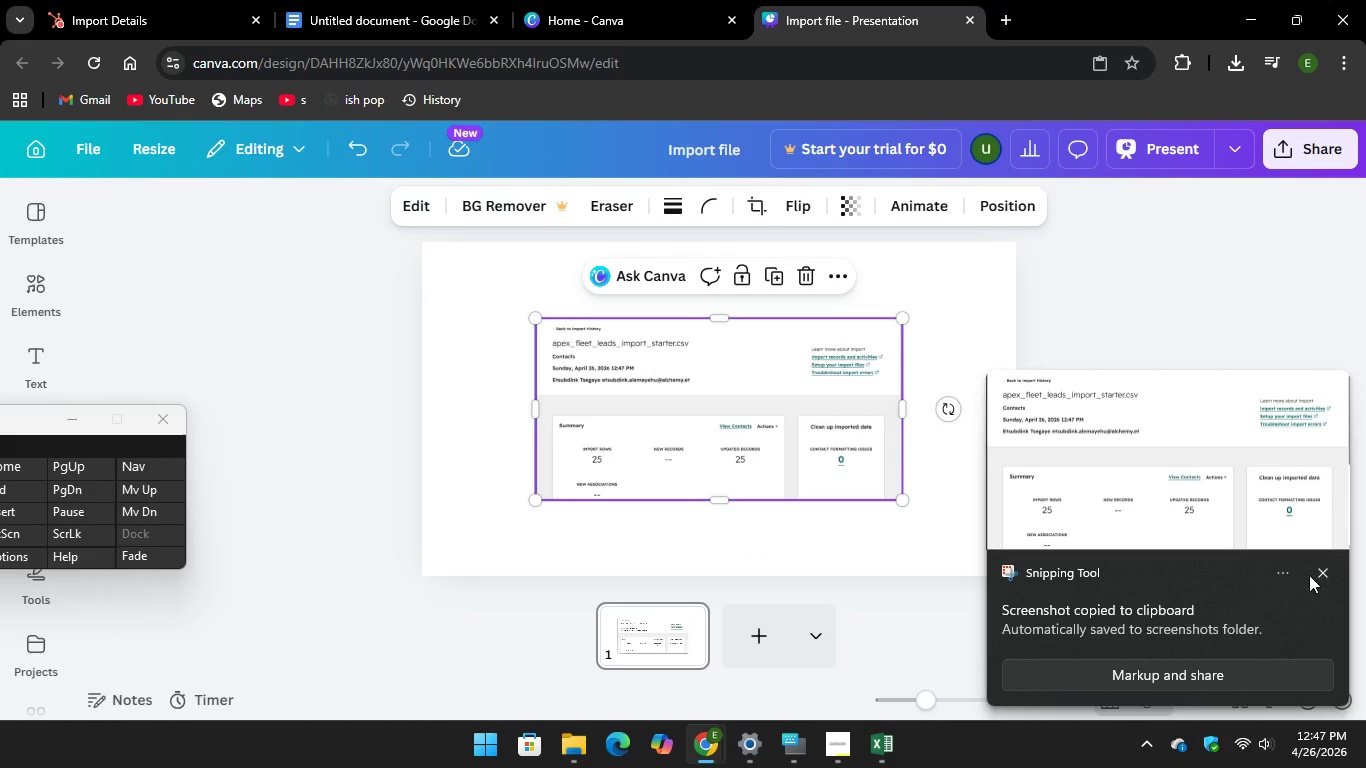 
left_click([1329, 574])
 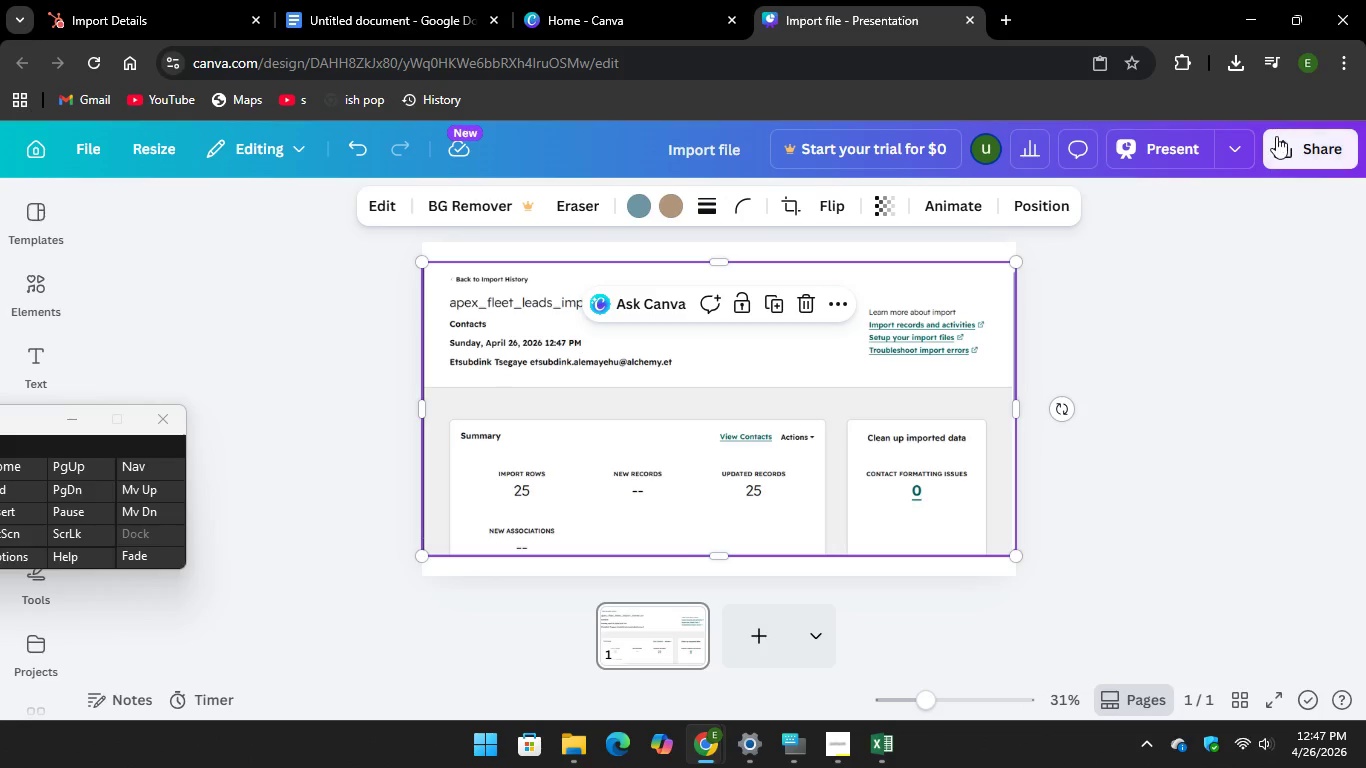 
left_click([1278, 139])
 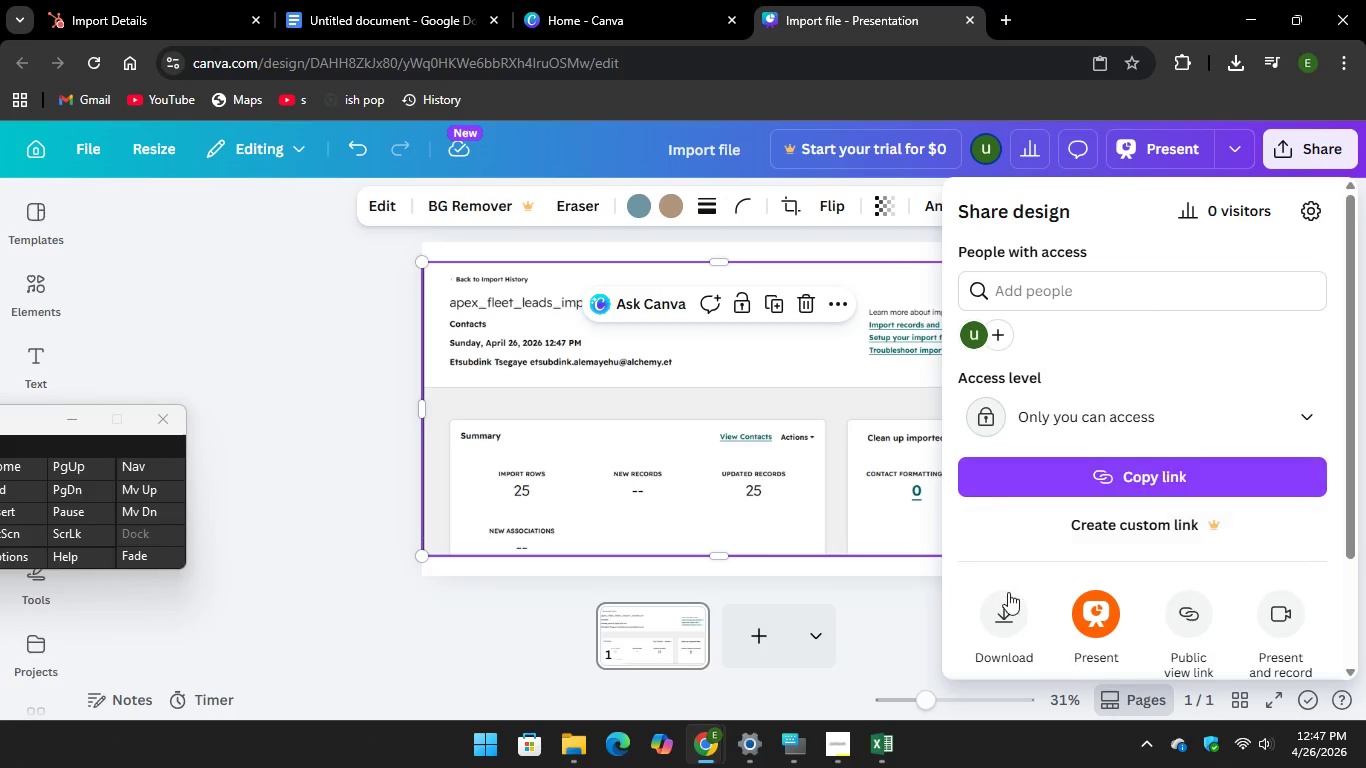 
left_click([998, 624])
 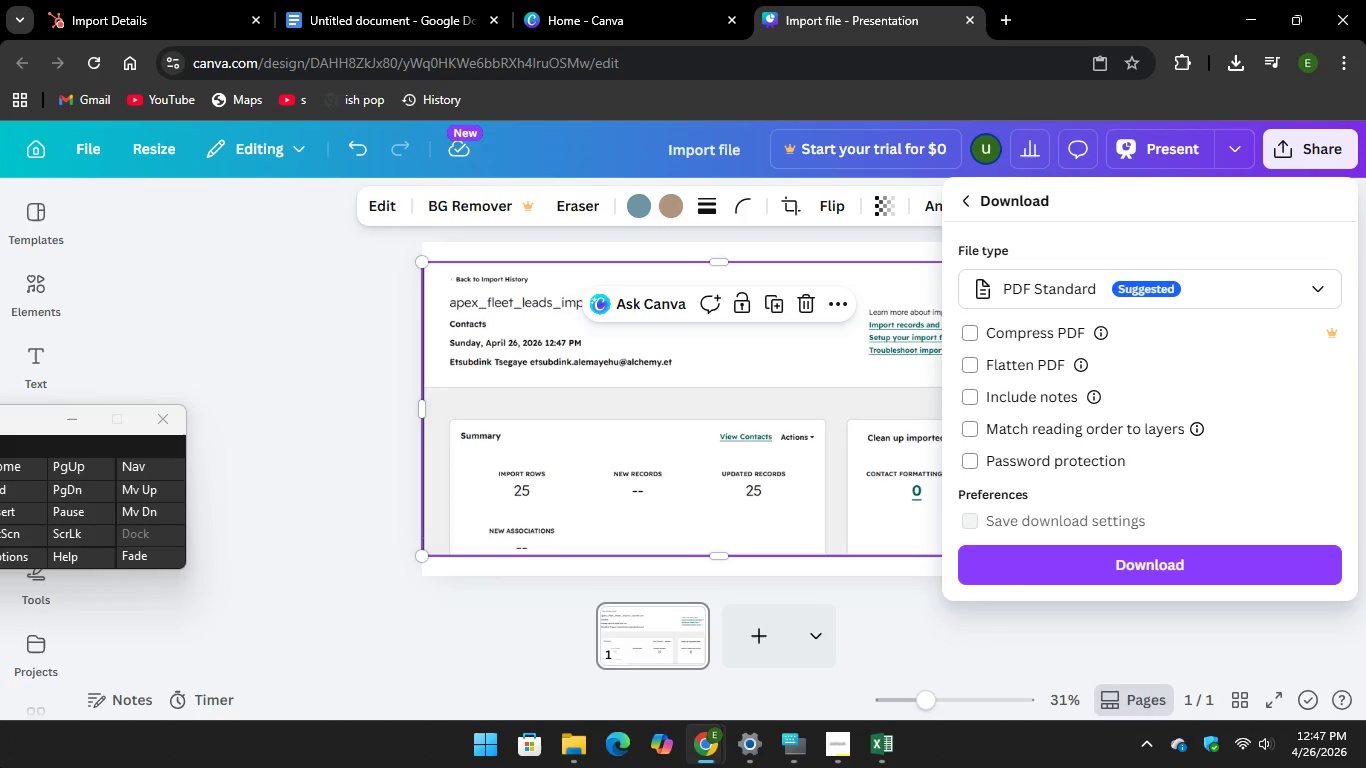 
wait(14.06)
 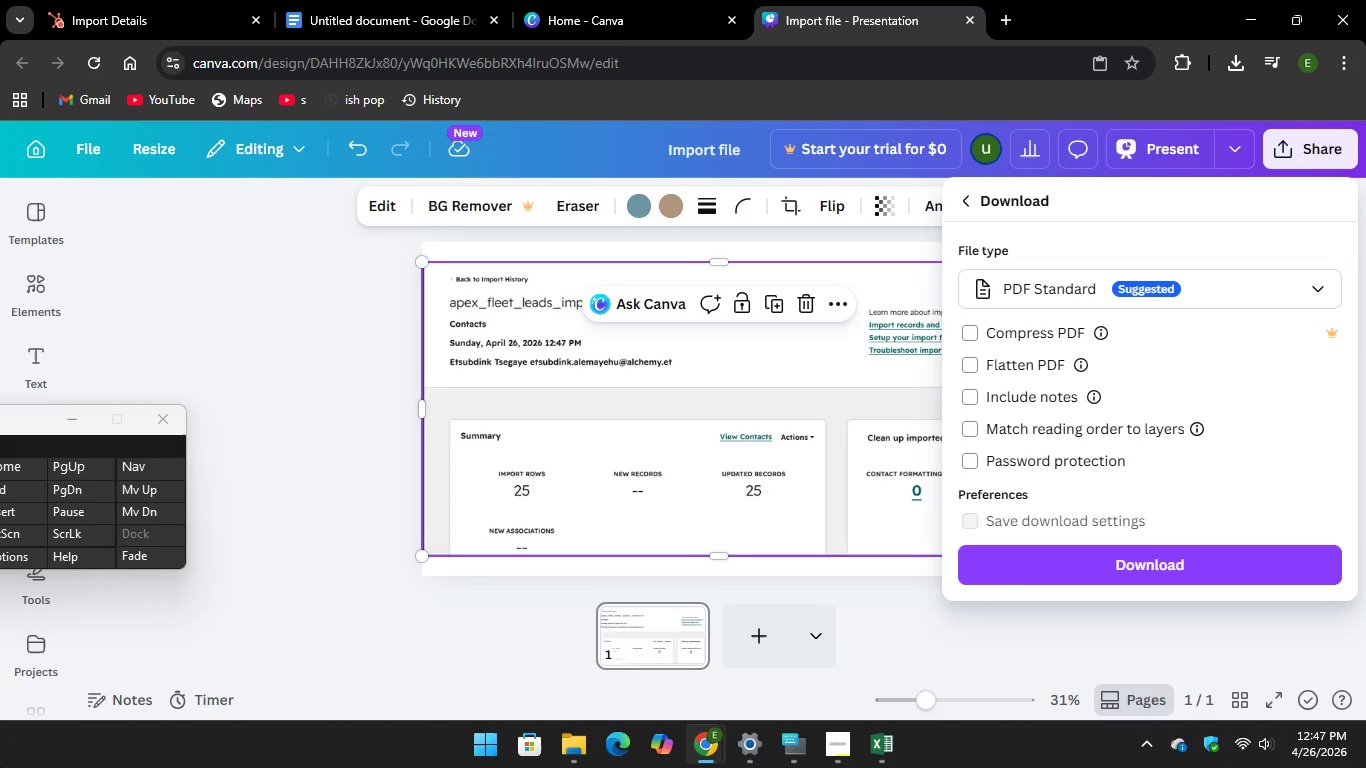 
left_click([739, 146])
 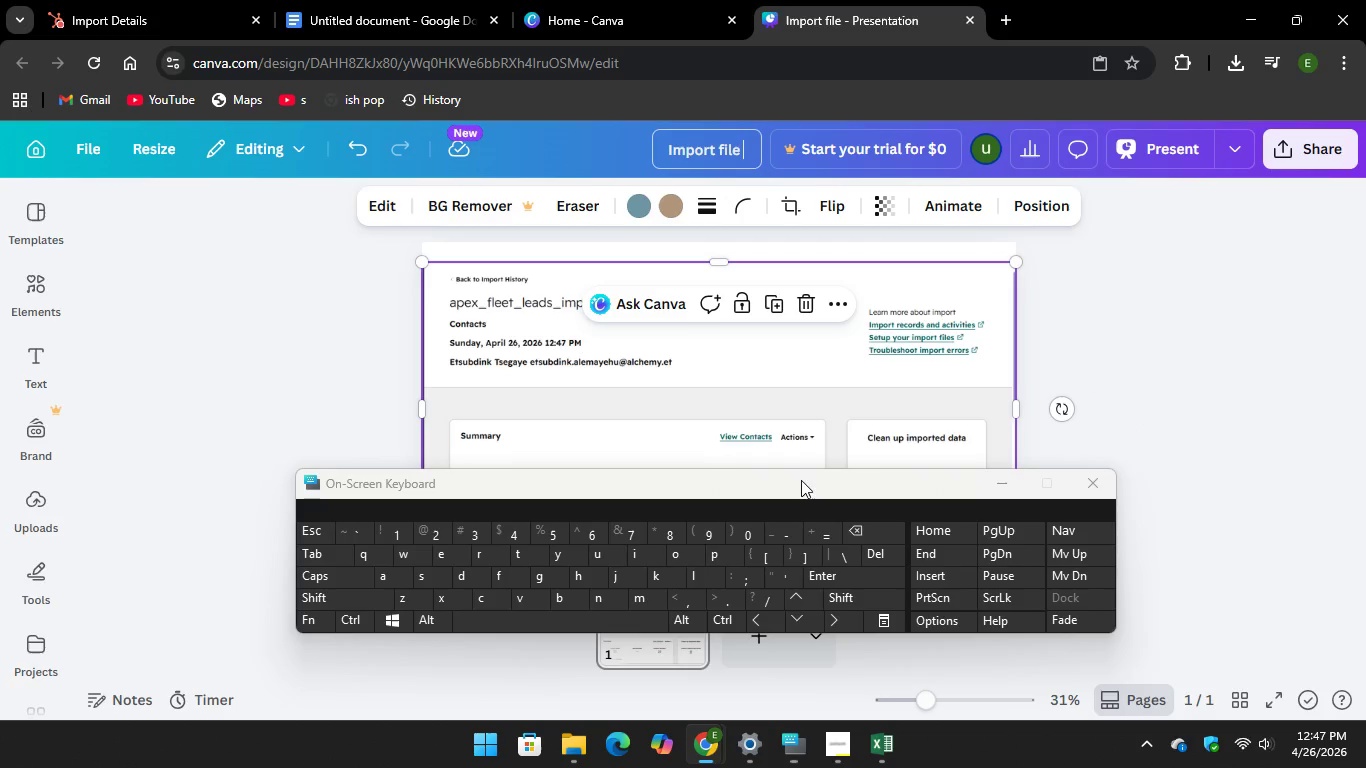 
key(1)
 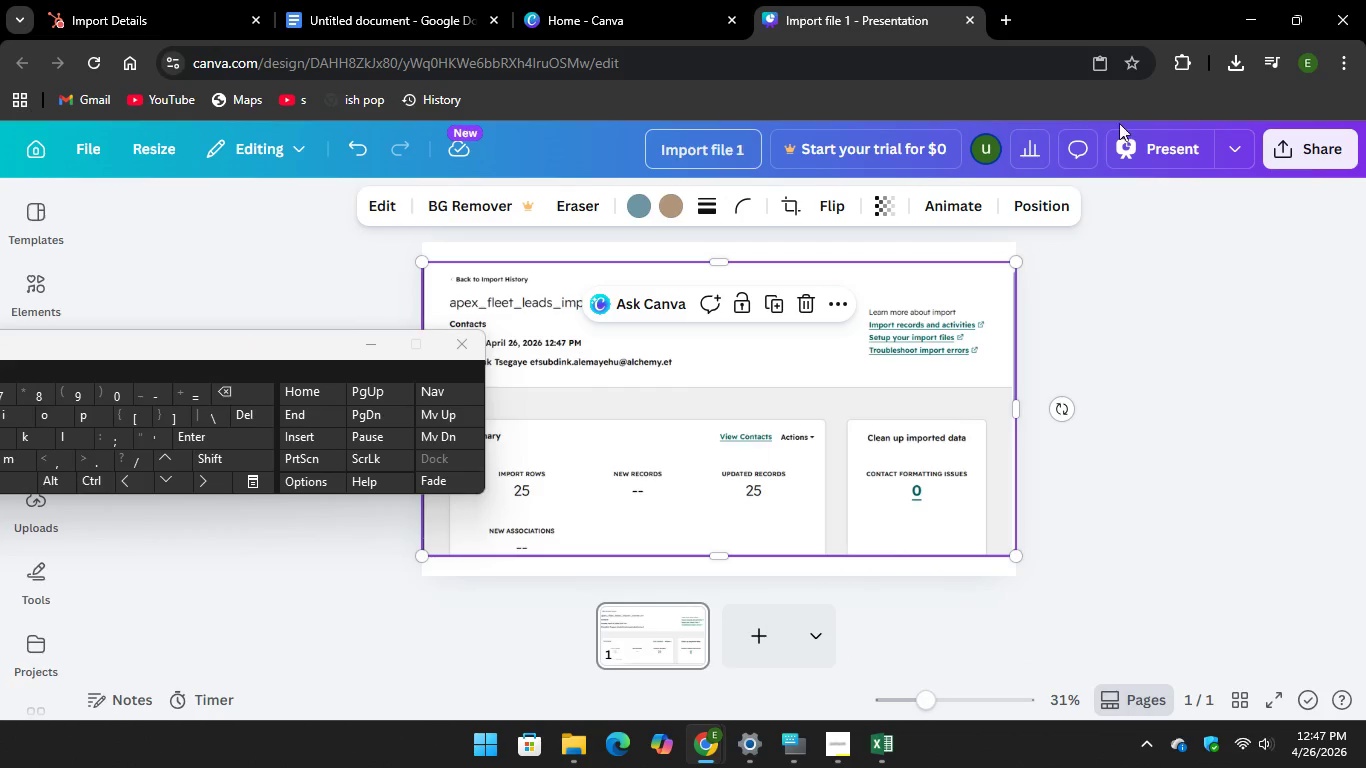 
left_click([1330, 158])
 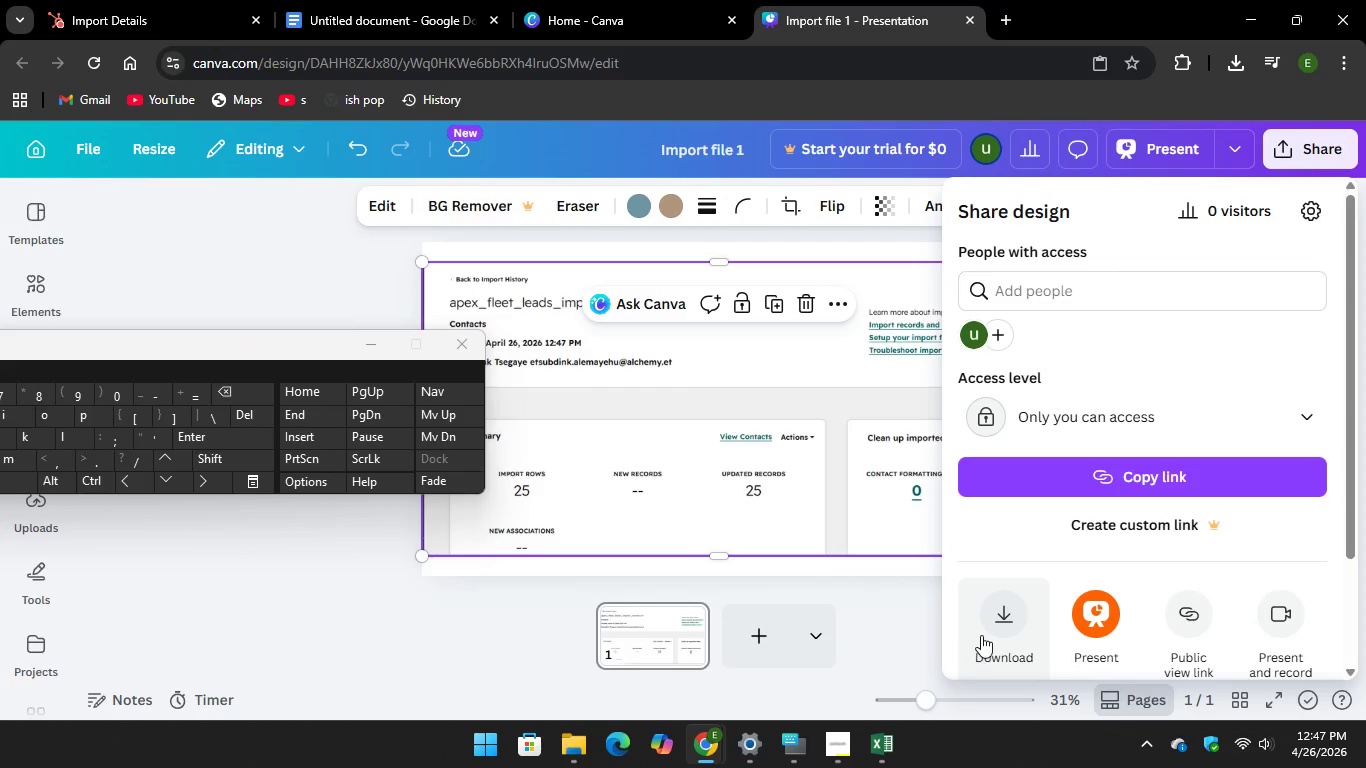 
left_click([1016, 612])
 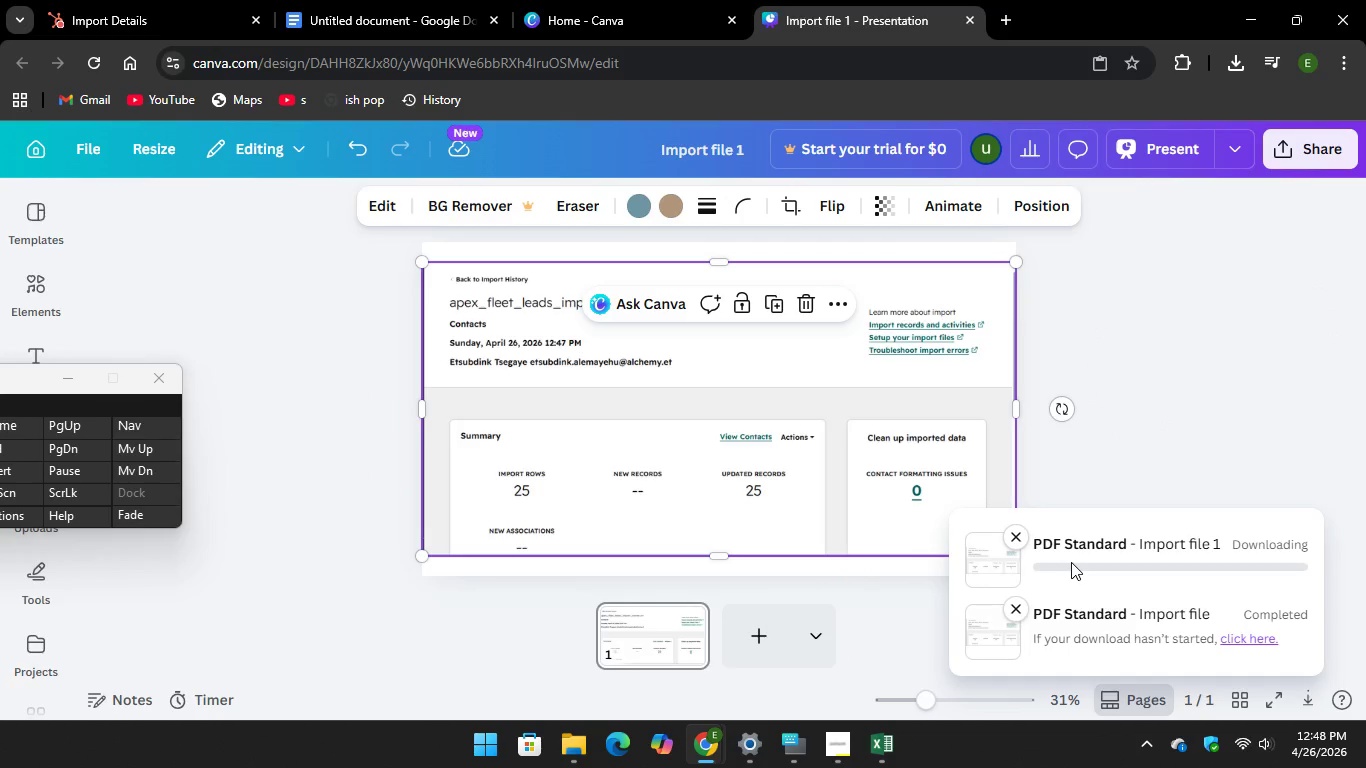 
wait(9.28)
 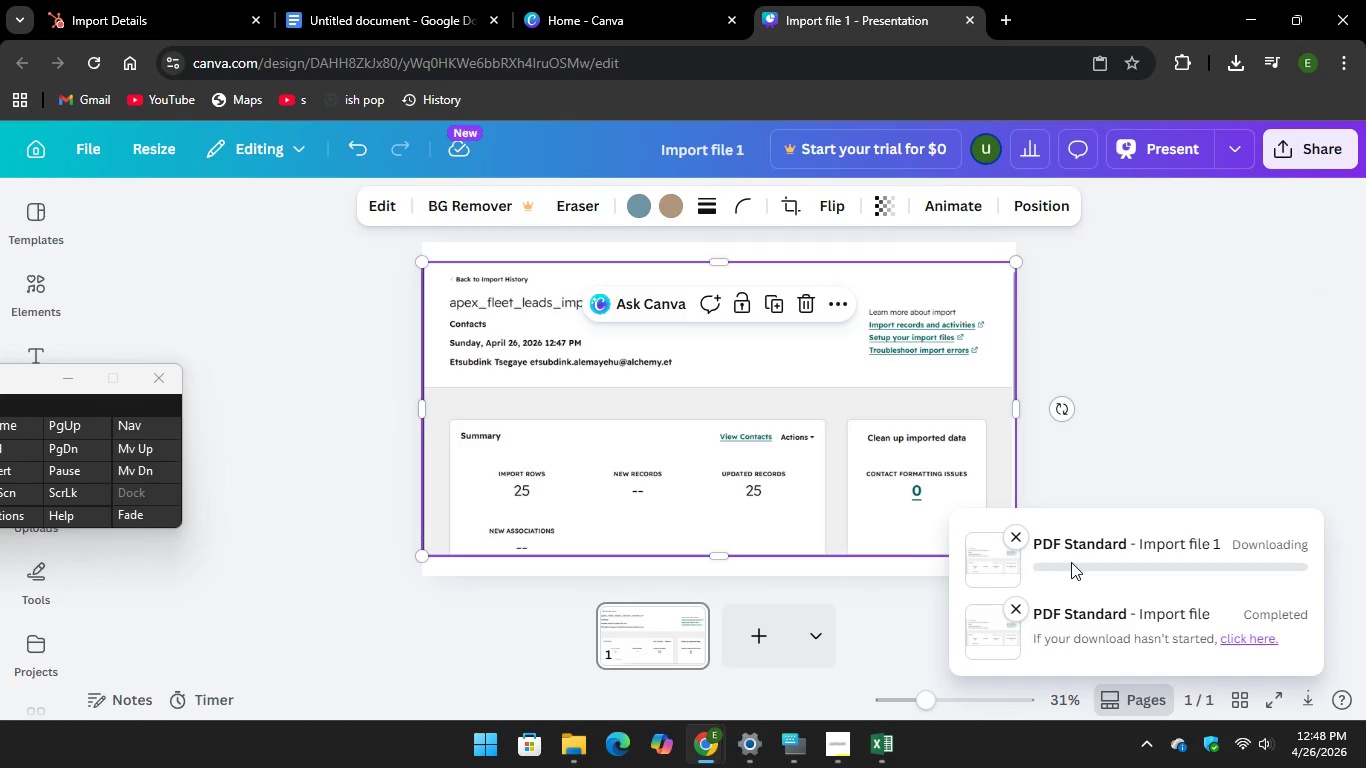 
left_click([165, 5])
 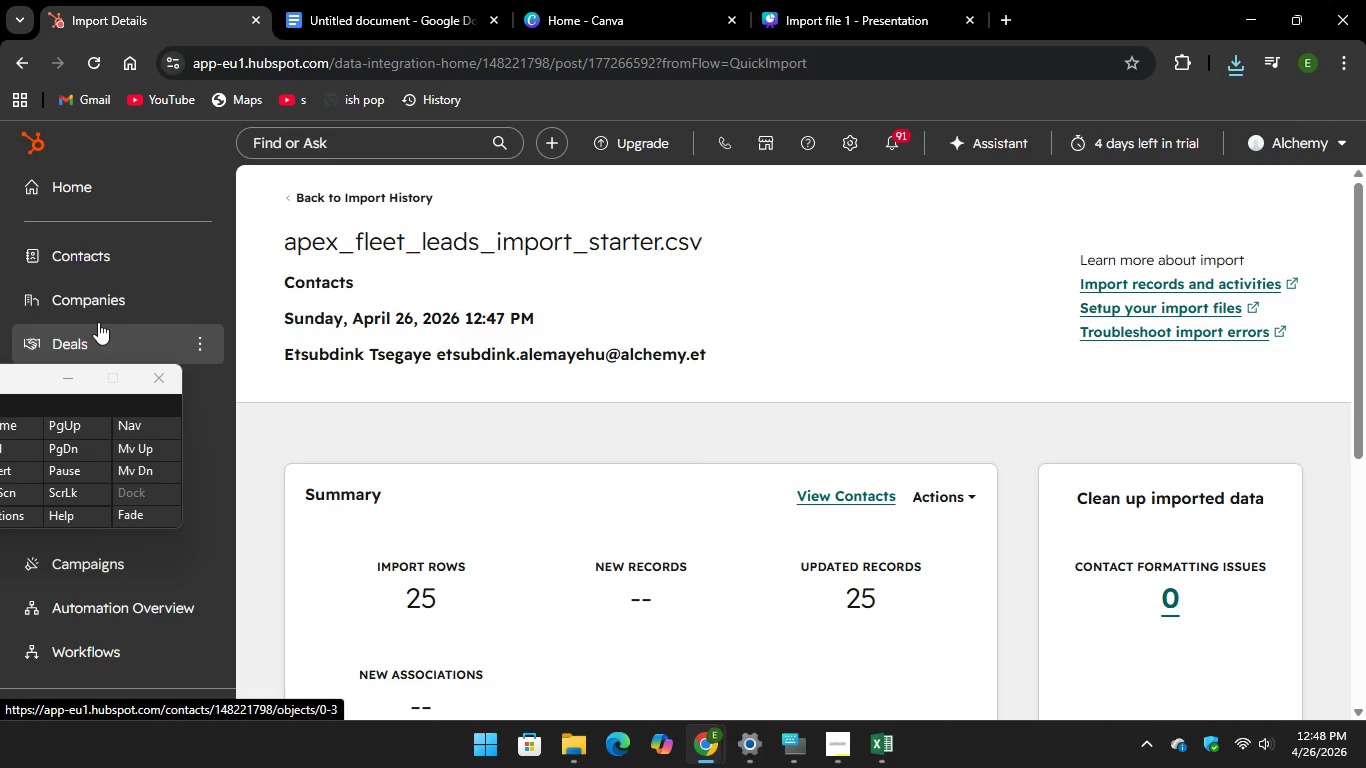 
left_click([71, 270])
 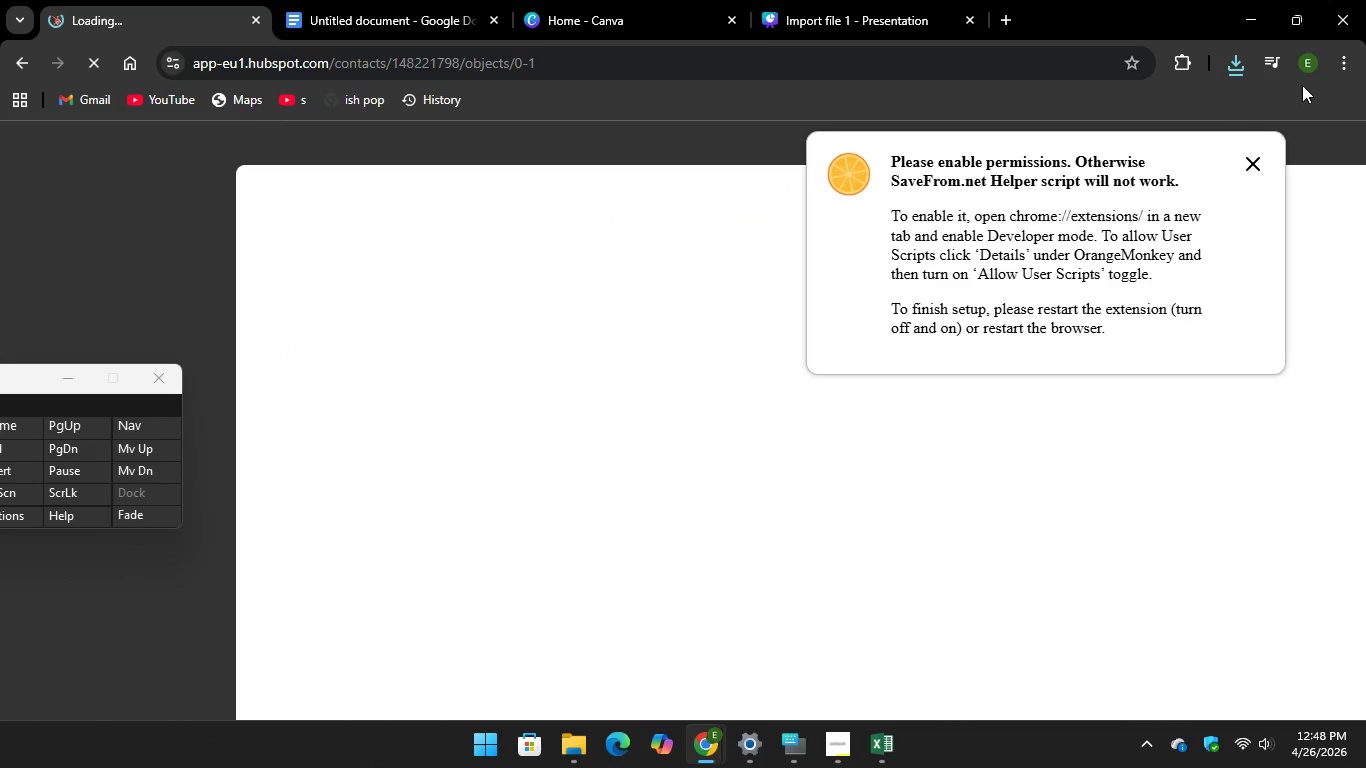 
left_click([1250, 165])
 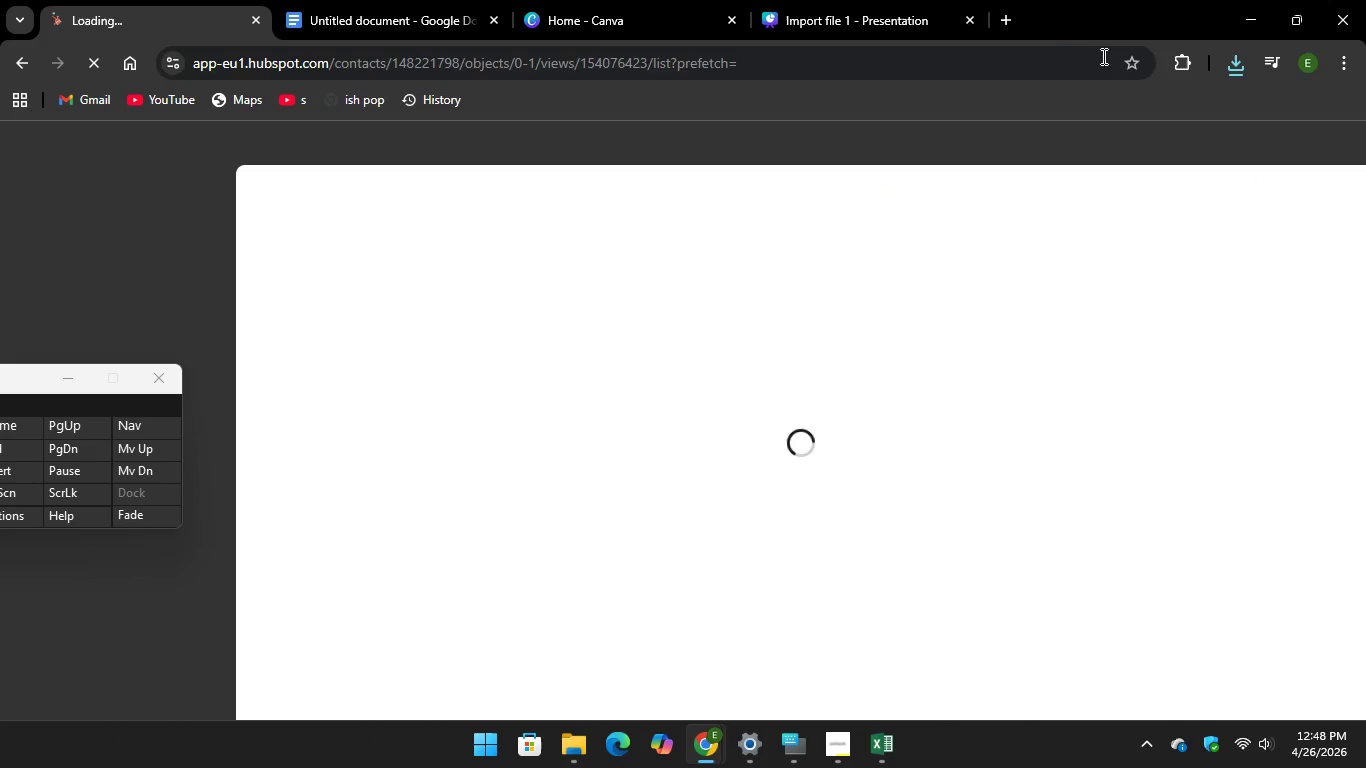 
wait(5.08)
 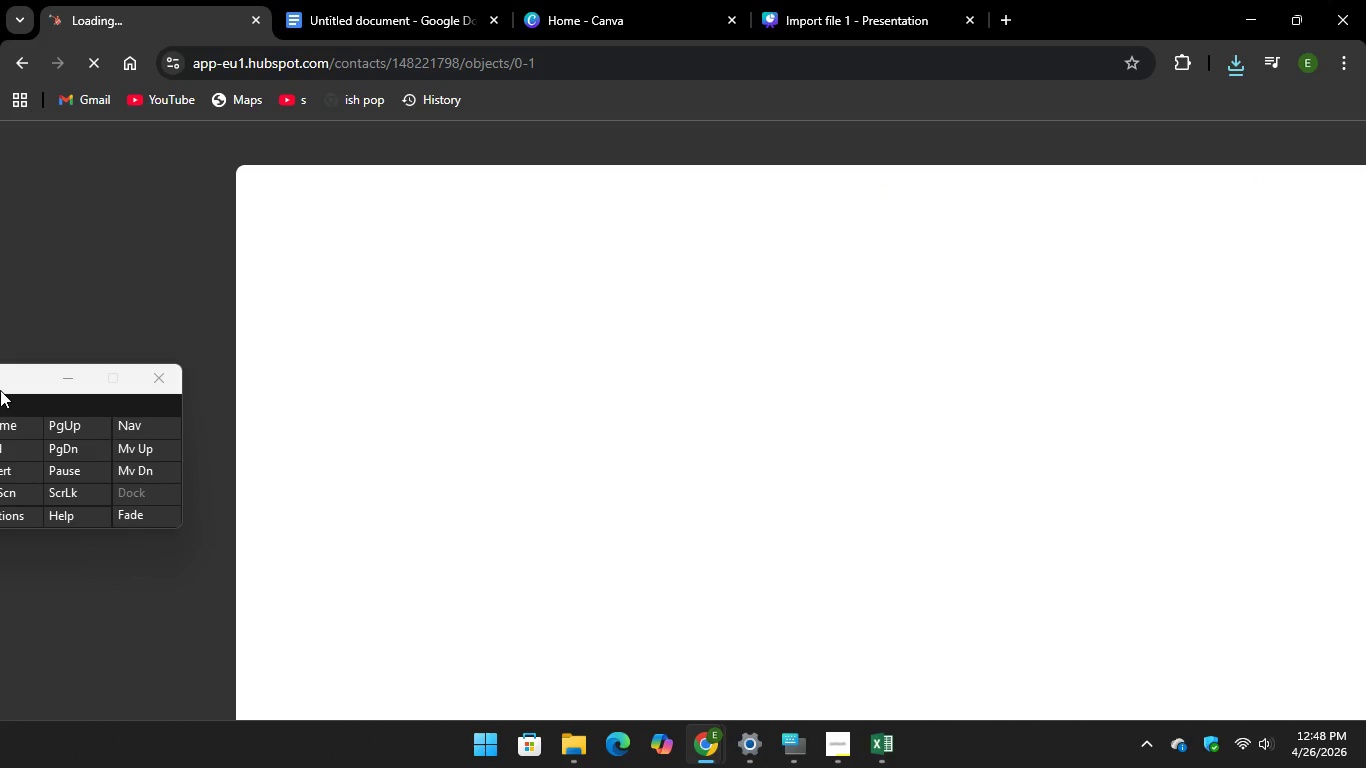 
left_click([1007, 19])
 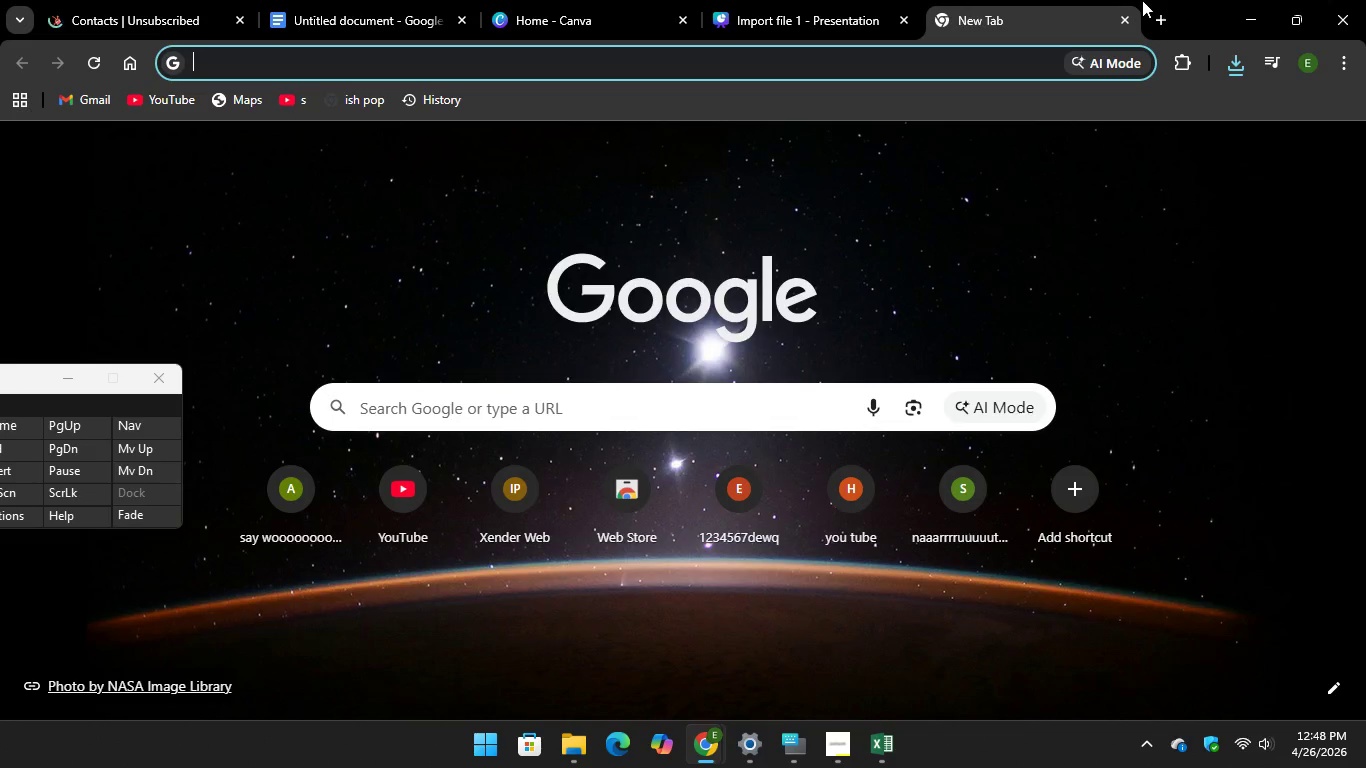 
left_click([1122, 18])
 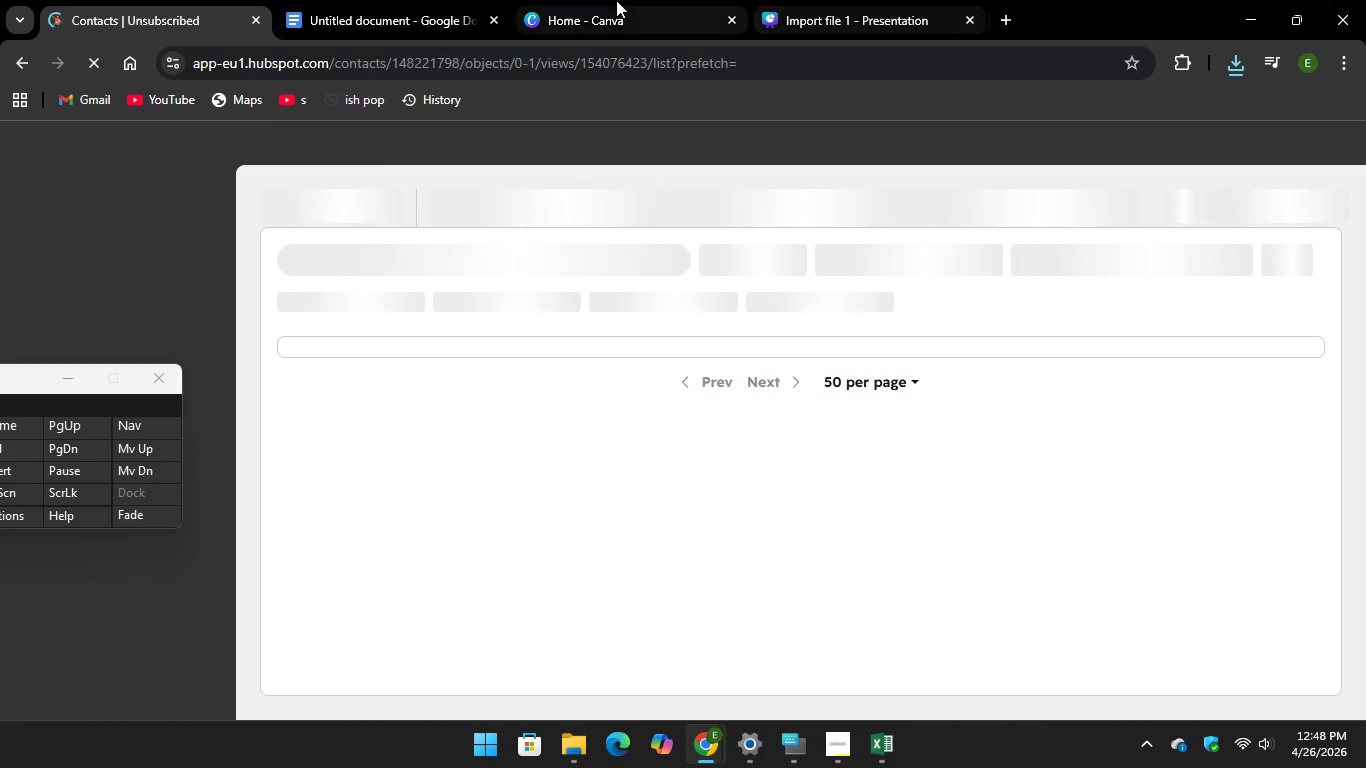 
left_click([598, 26])
 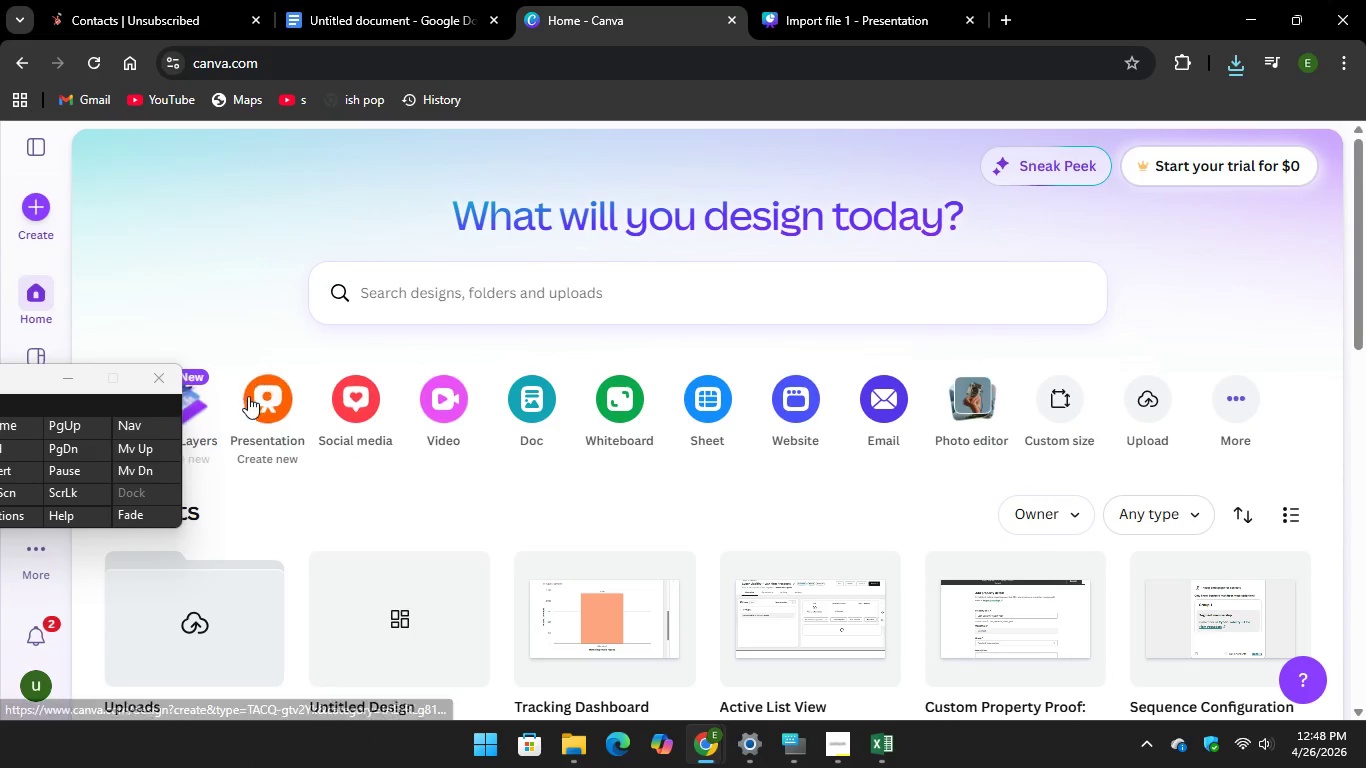 
left_click([260, 390])
 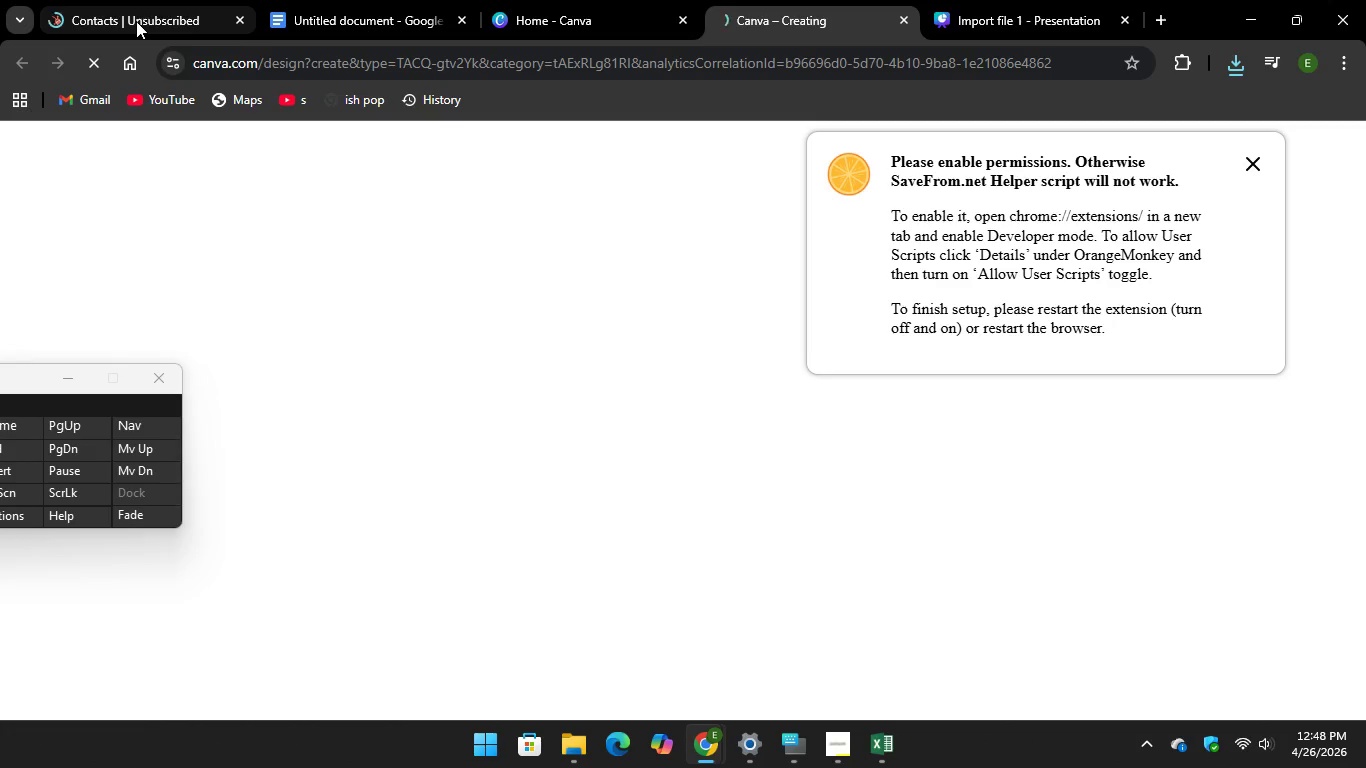 
left_click([136, 21])
 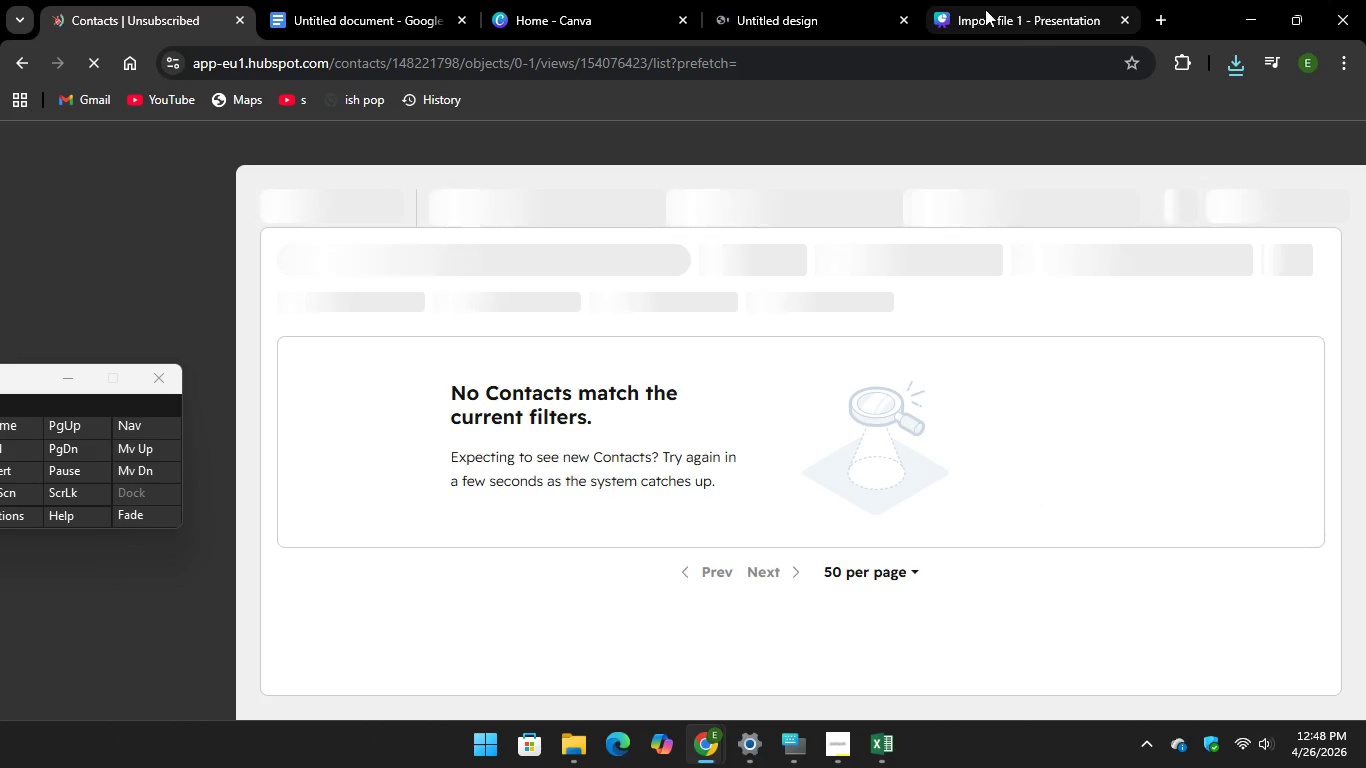 
wait(5.86)
 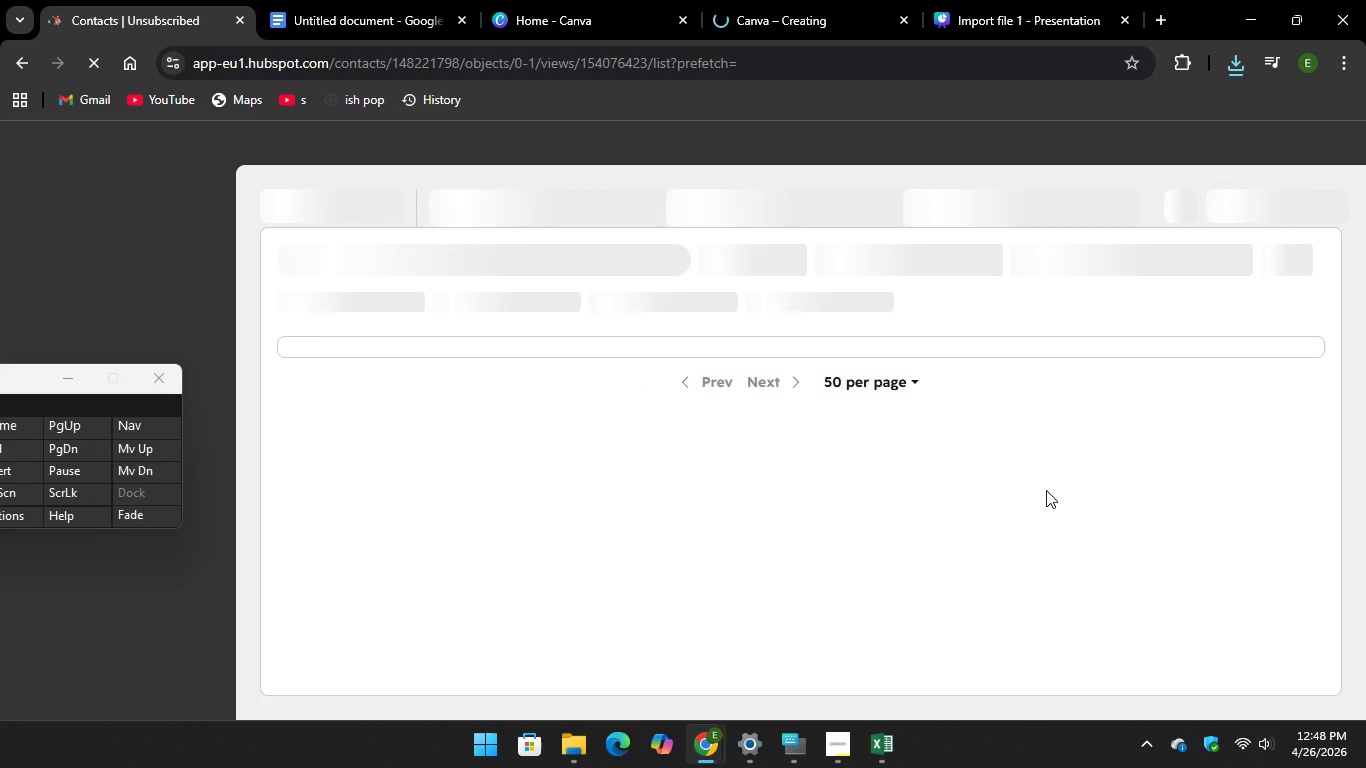 
left_click([795, 9])
 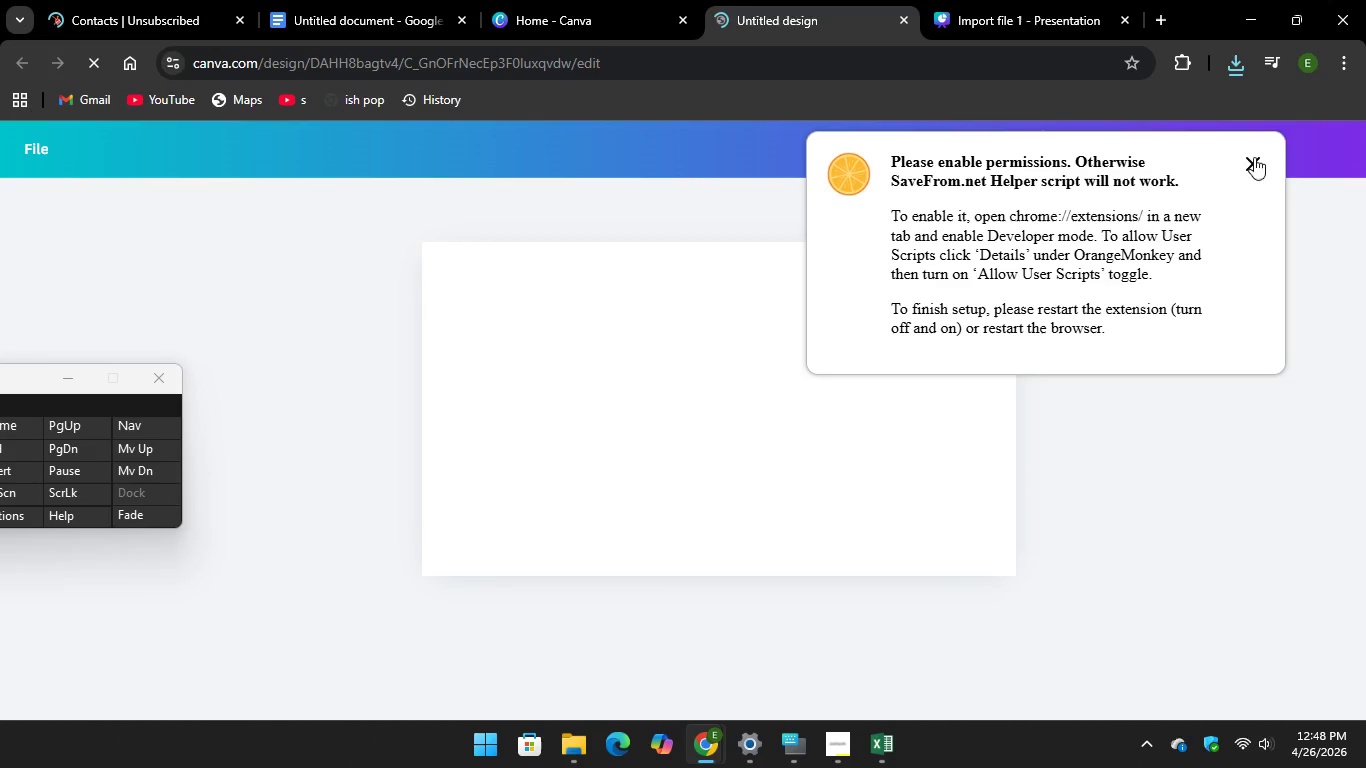 
left_click([1248, 163])
 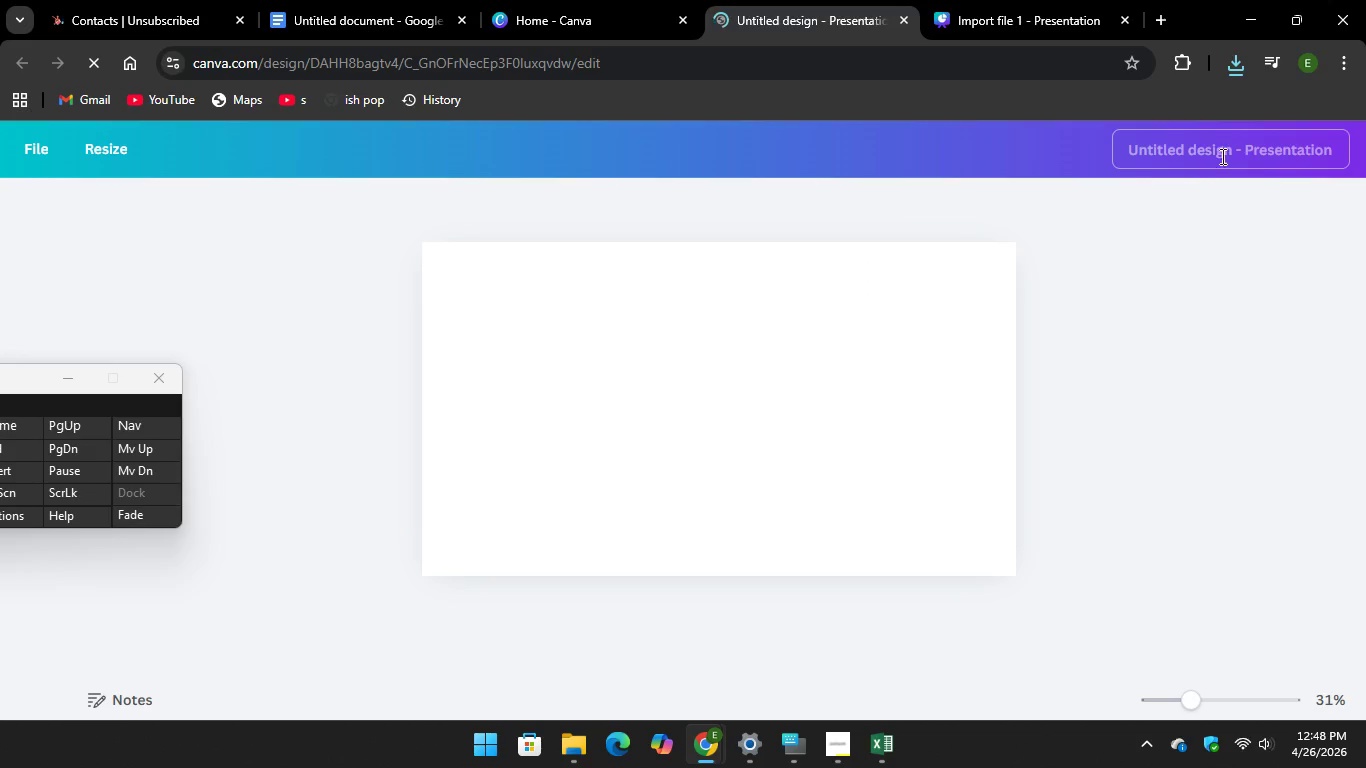 
left_click([1182, 149])
 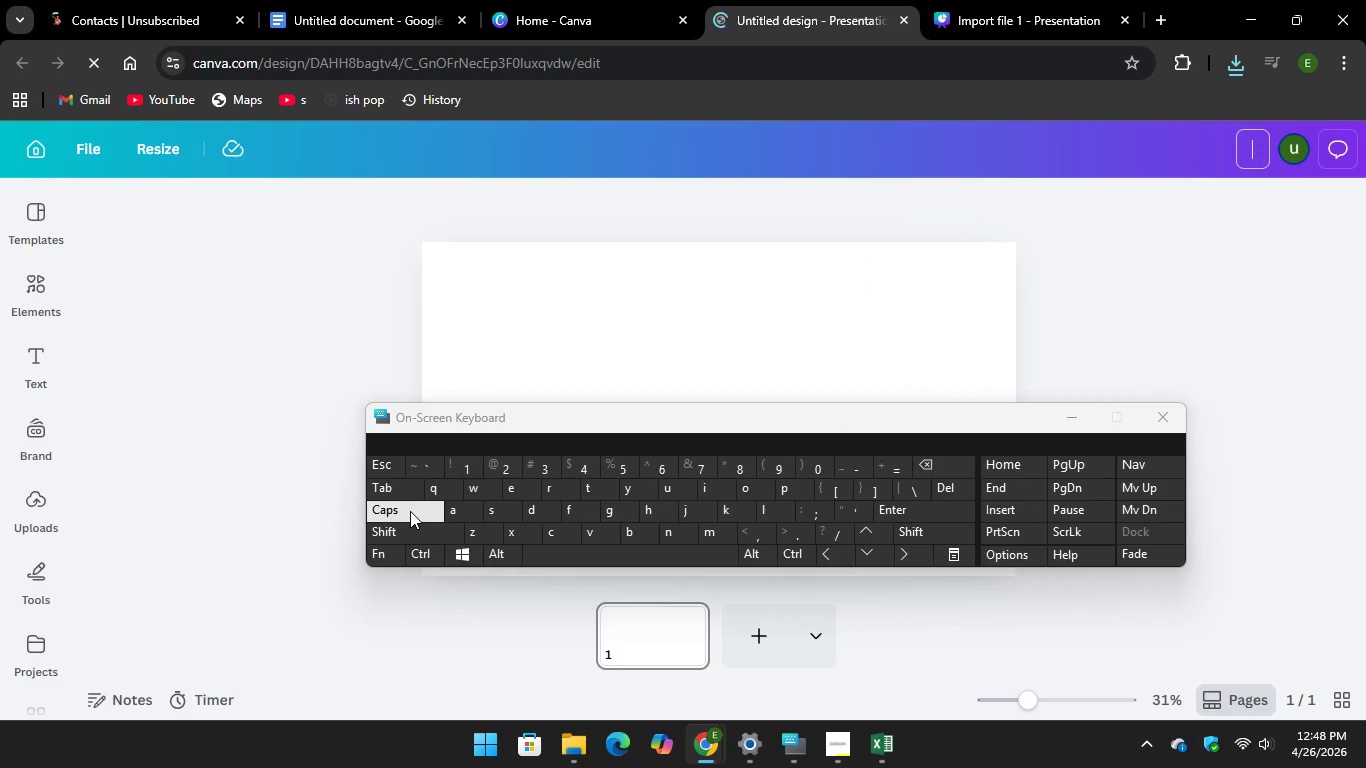 
type(Acti)
 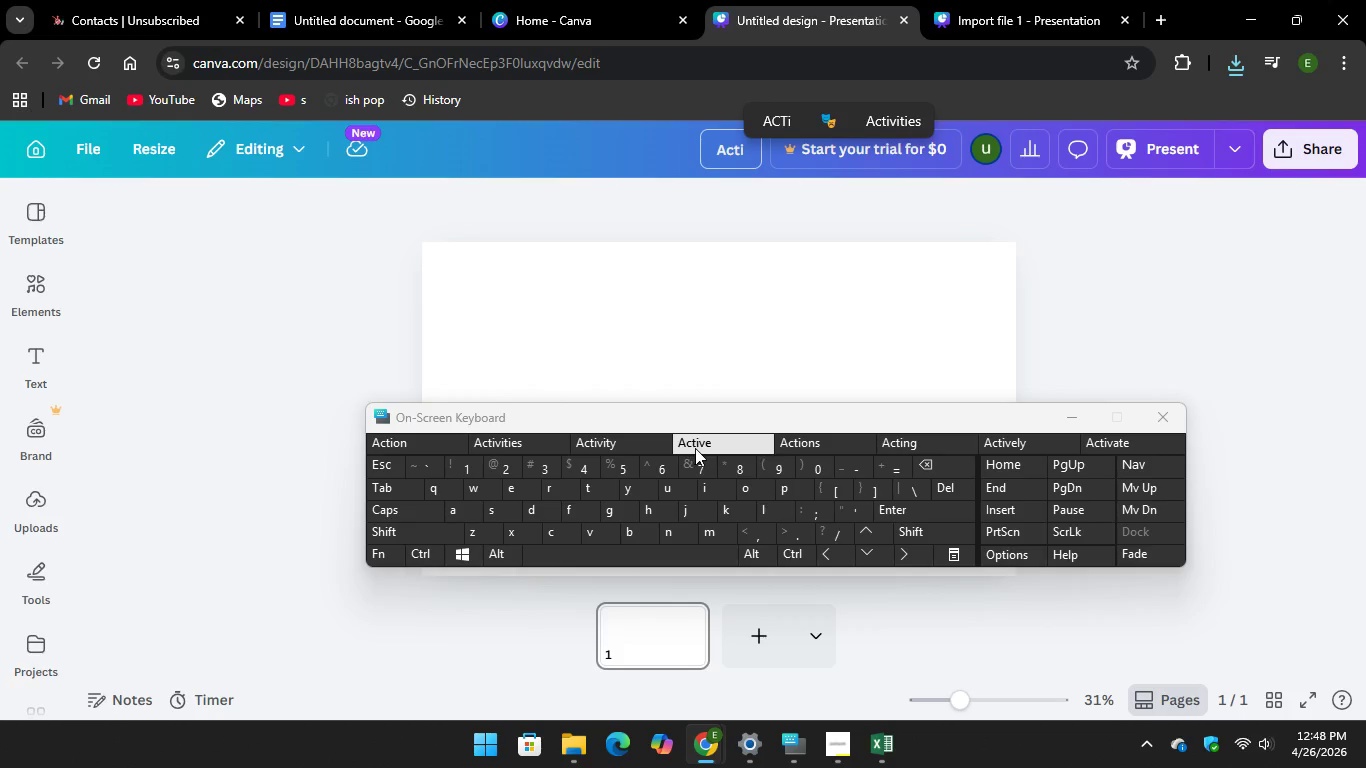 
key(Unknown)
 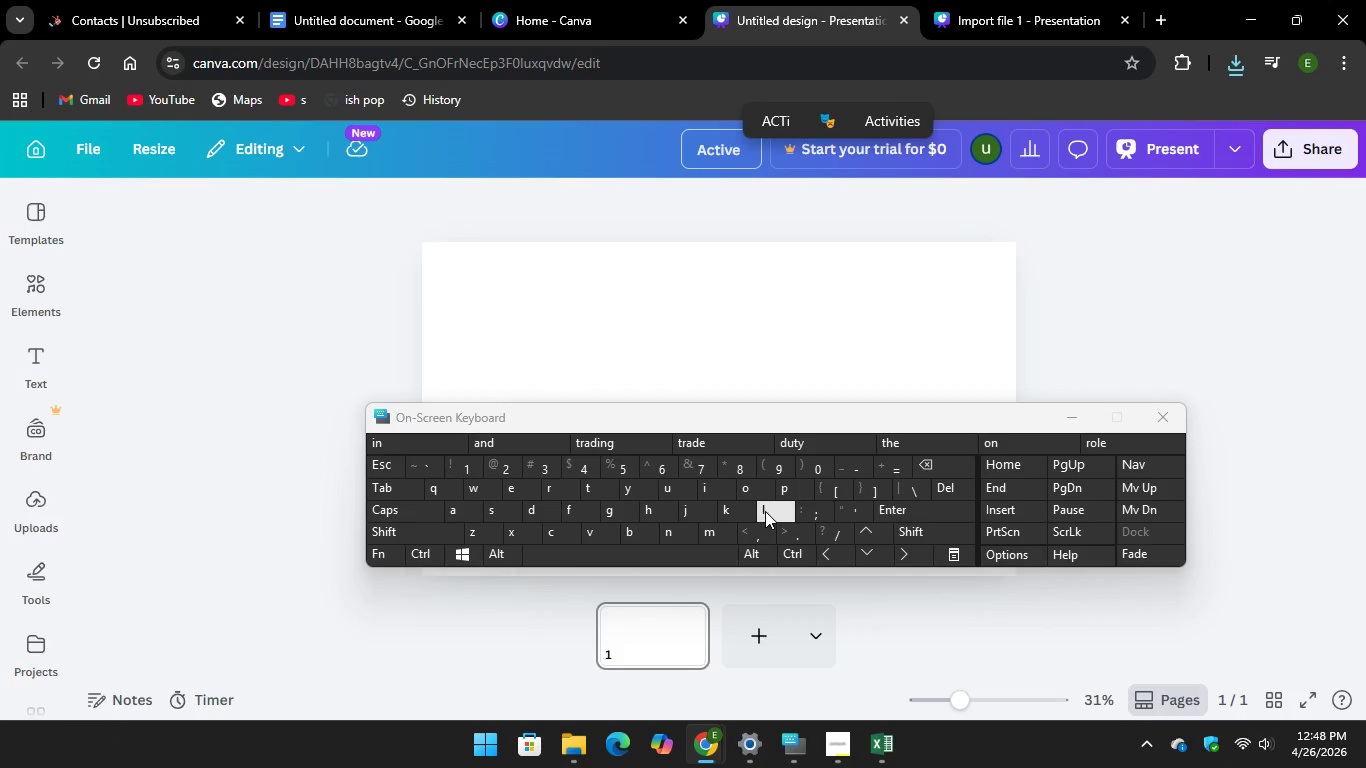 
key(Unknown)
 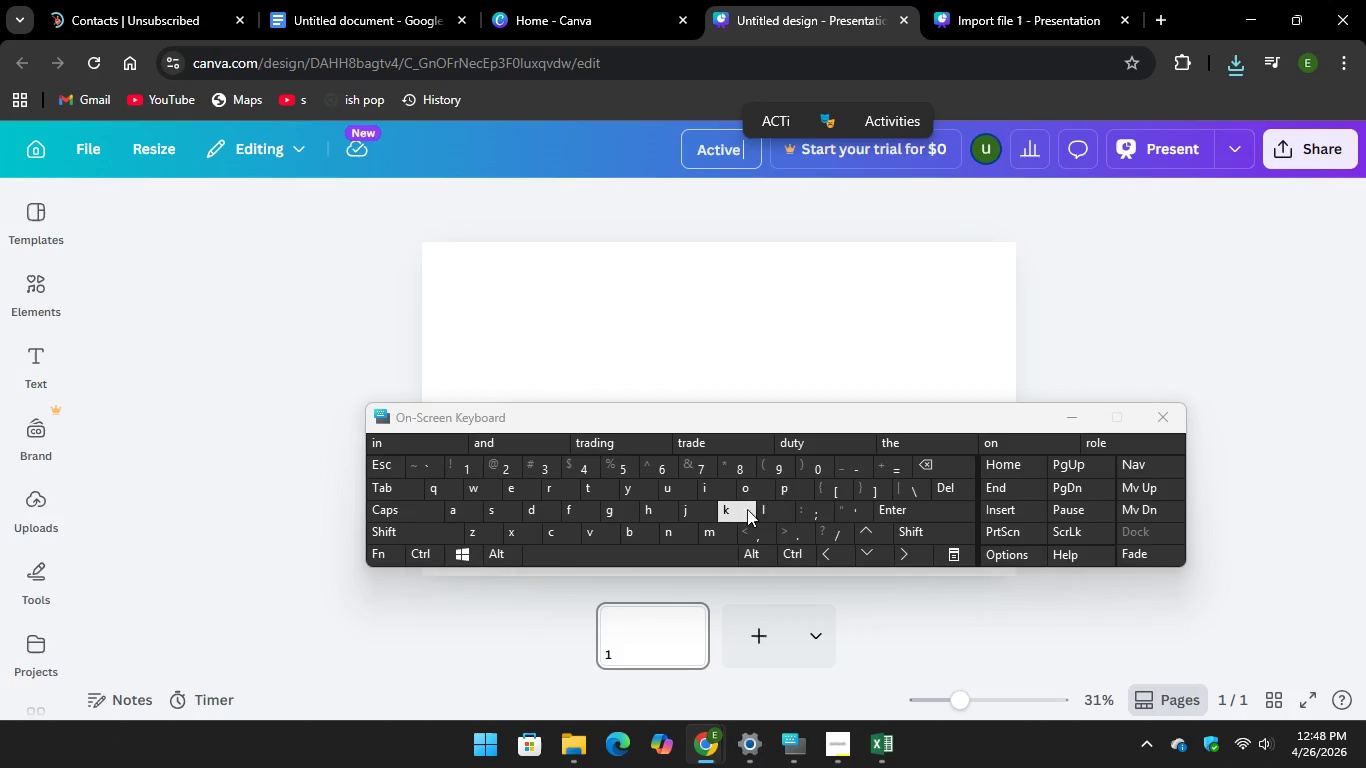 
key(Unknown)
 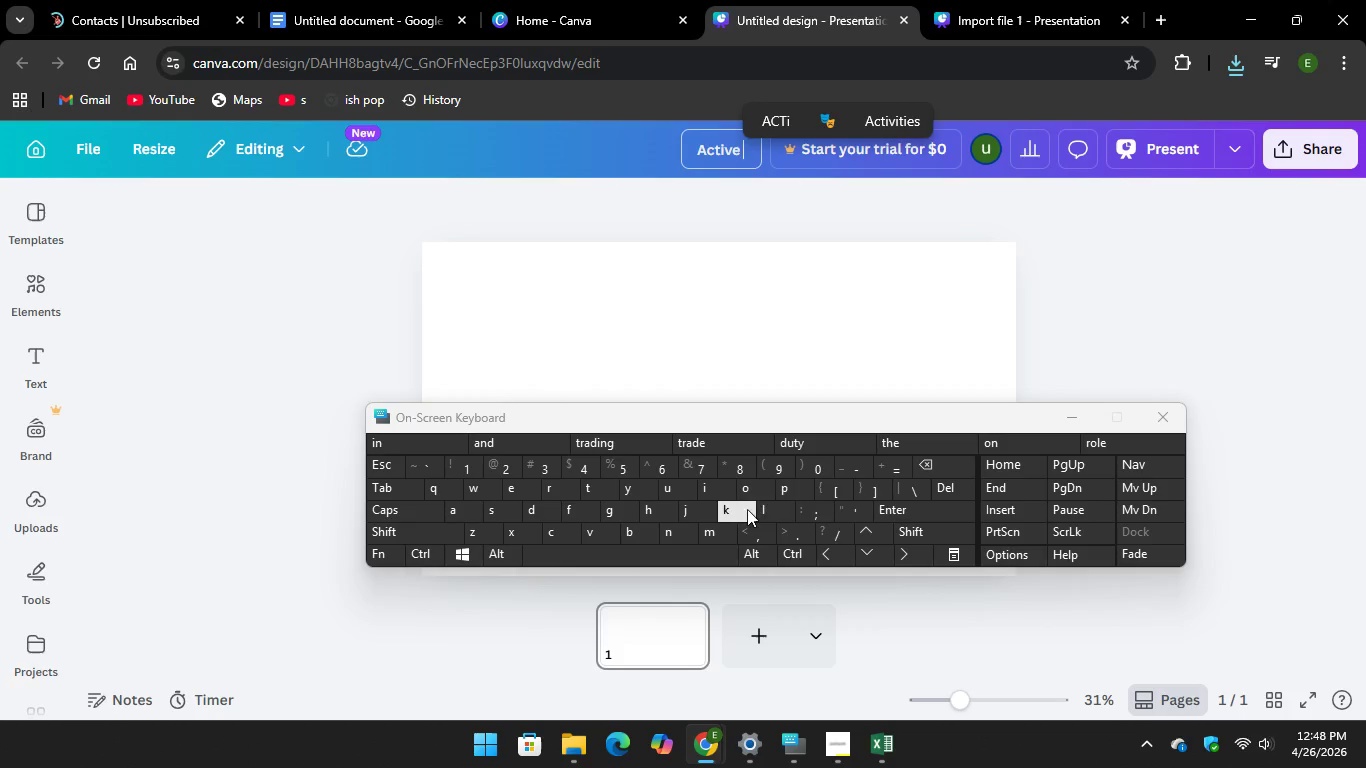 
type(li)
 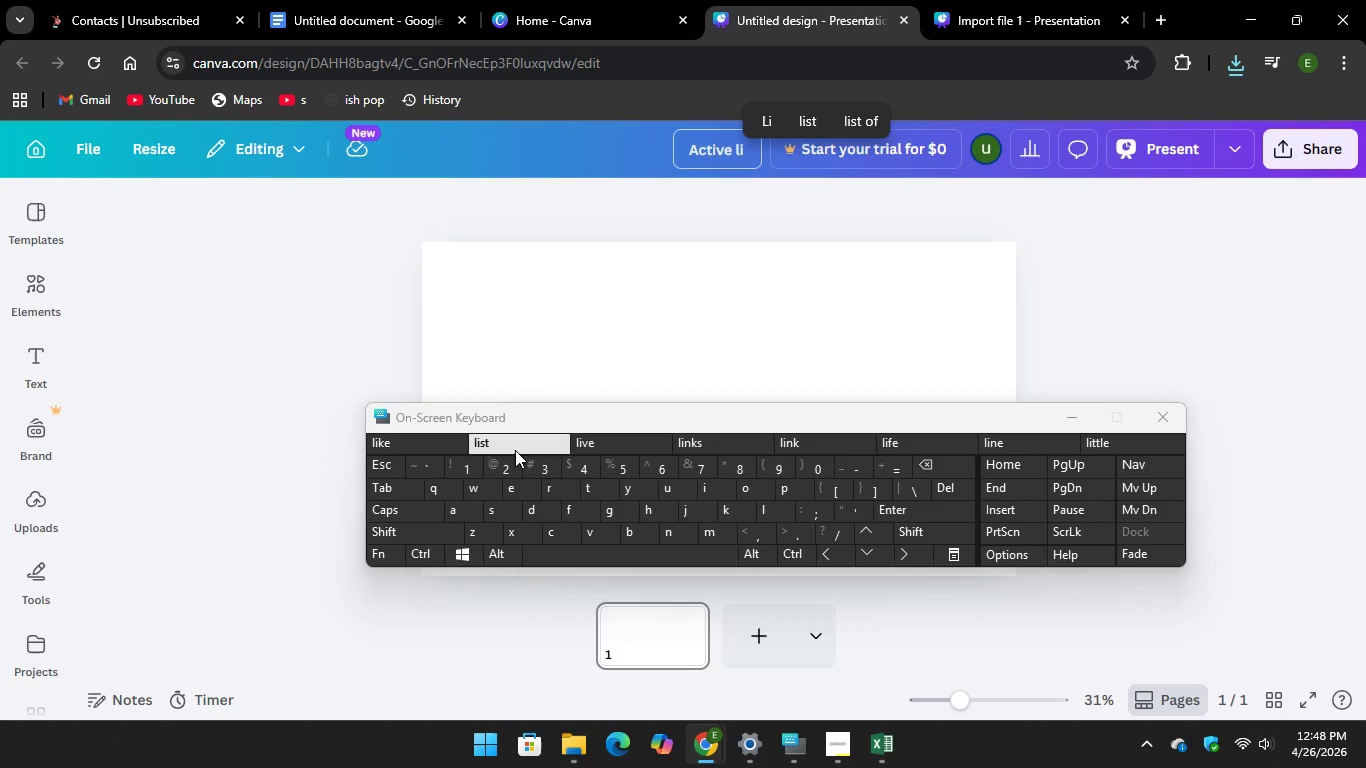 
key(Unknown)
 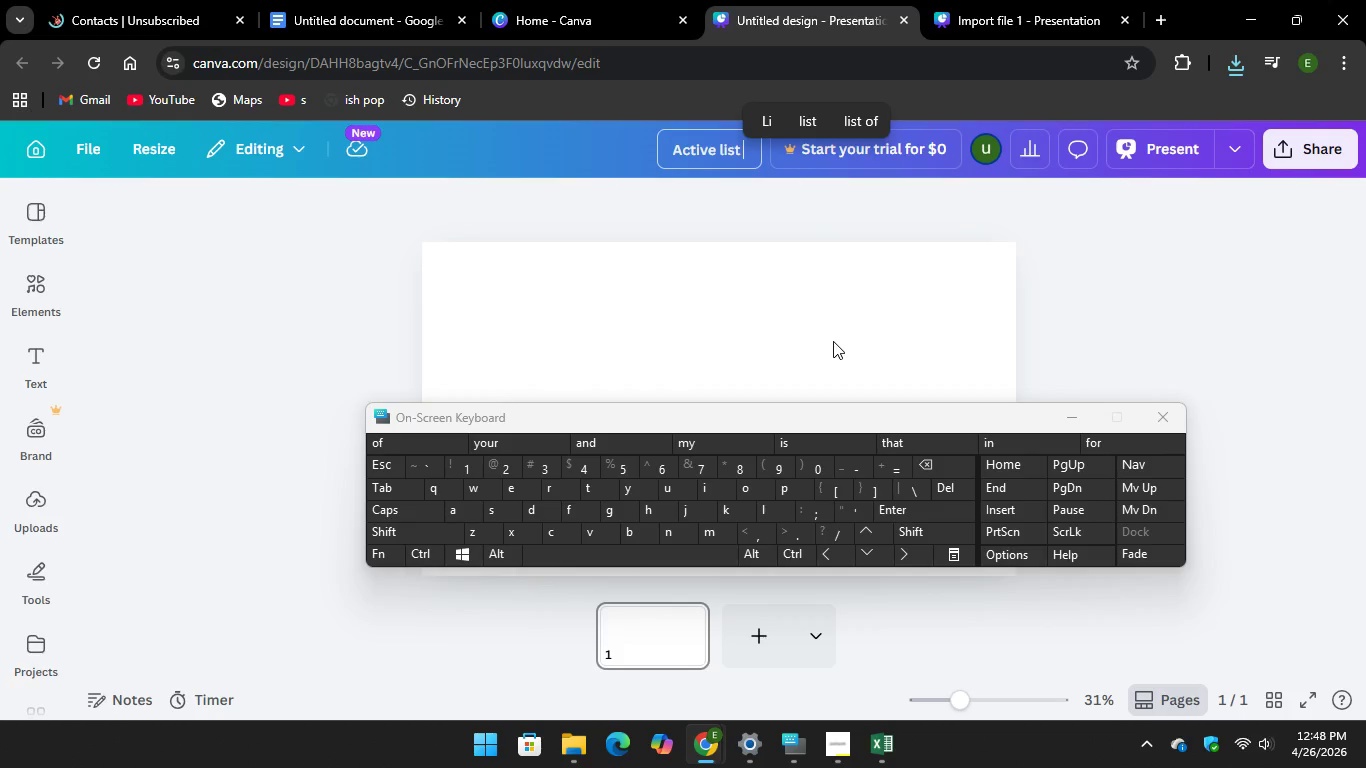 
key(Unknown)
 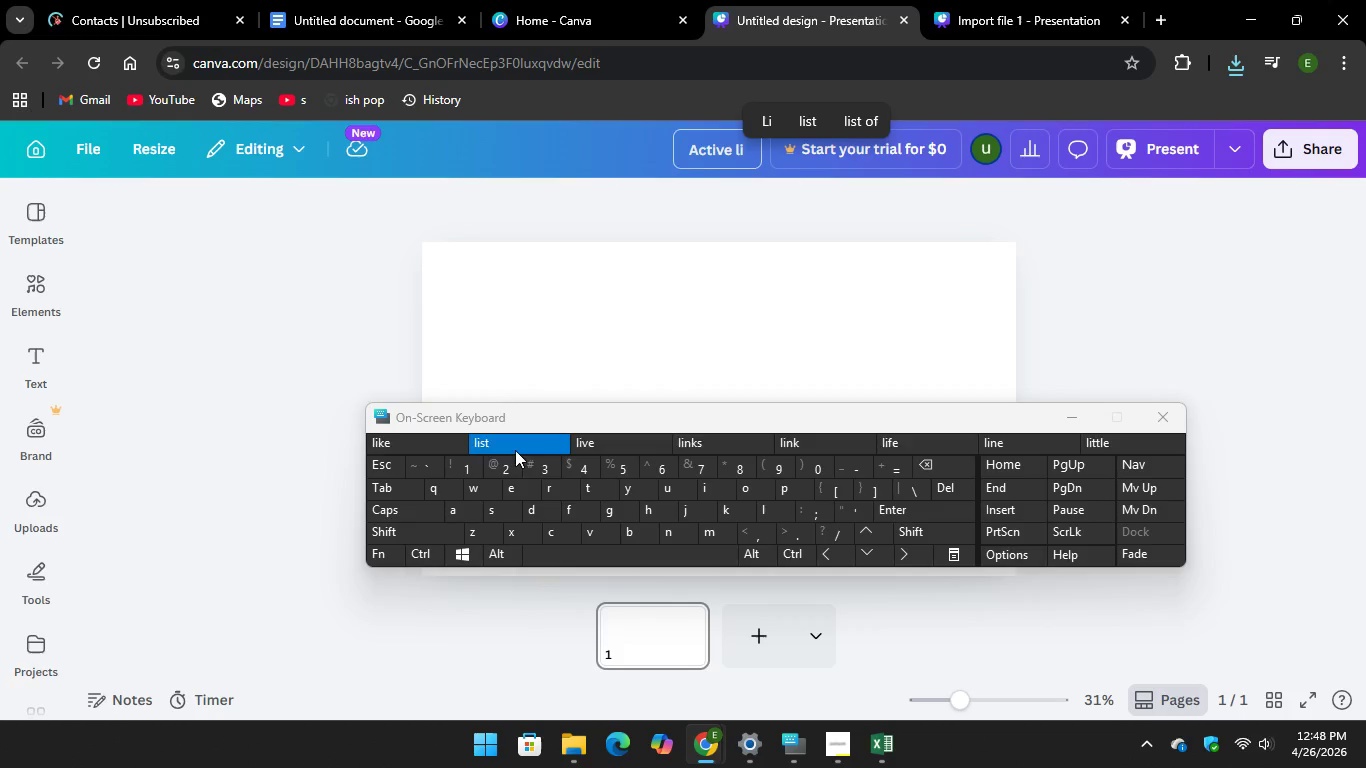 
key(Unknown)
 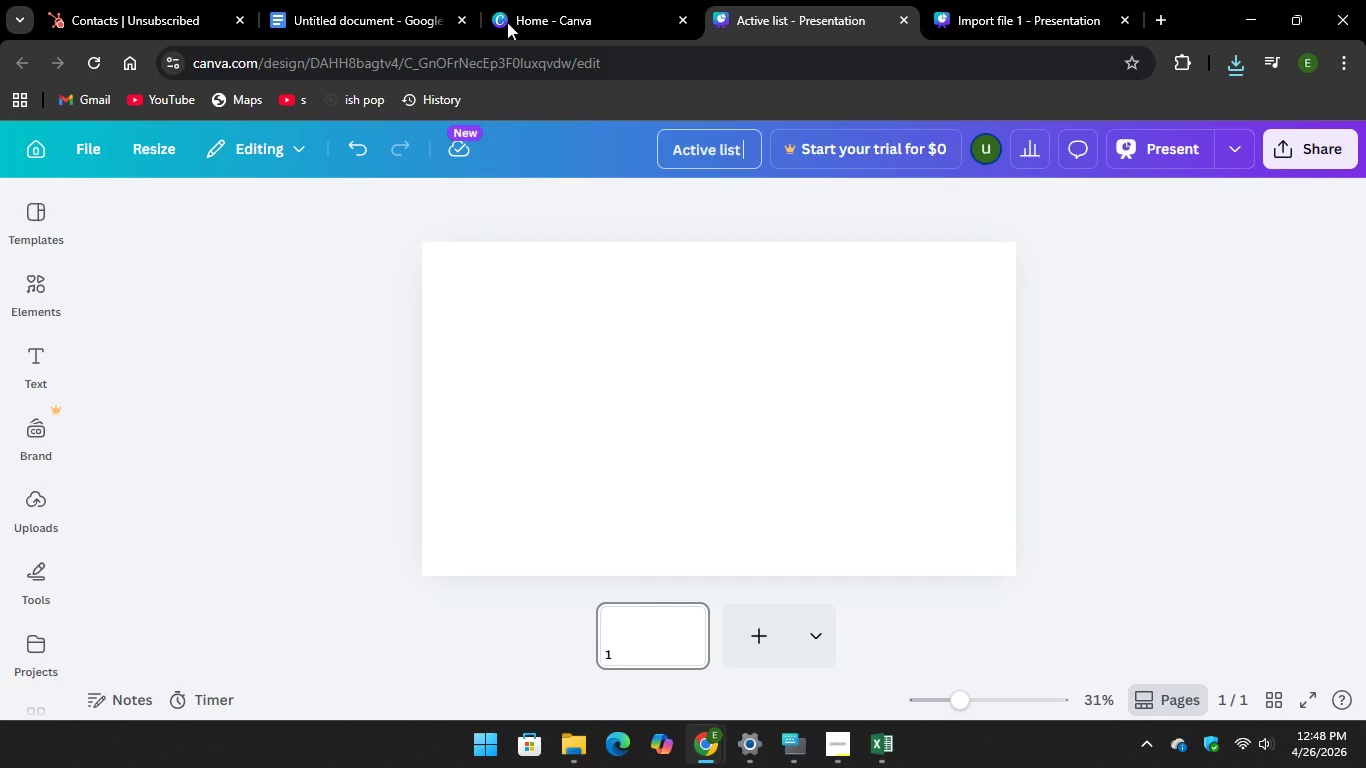 
wait(6.03)
 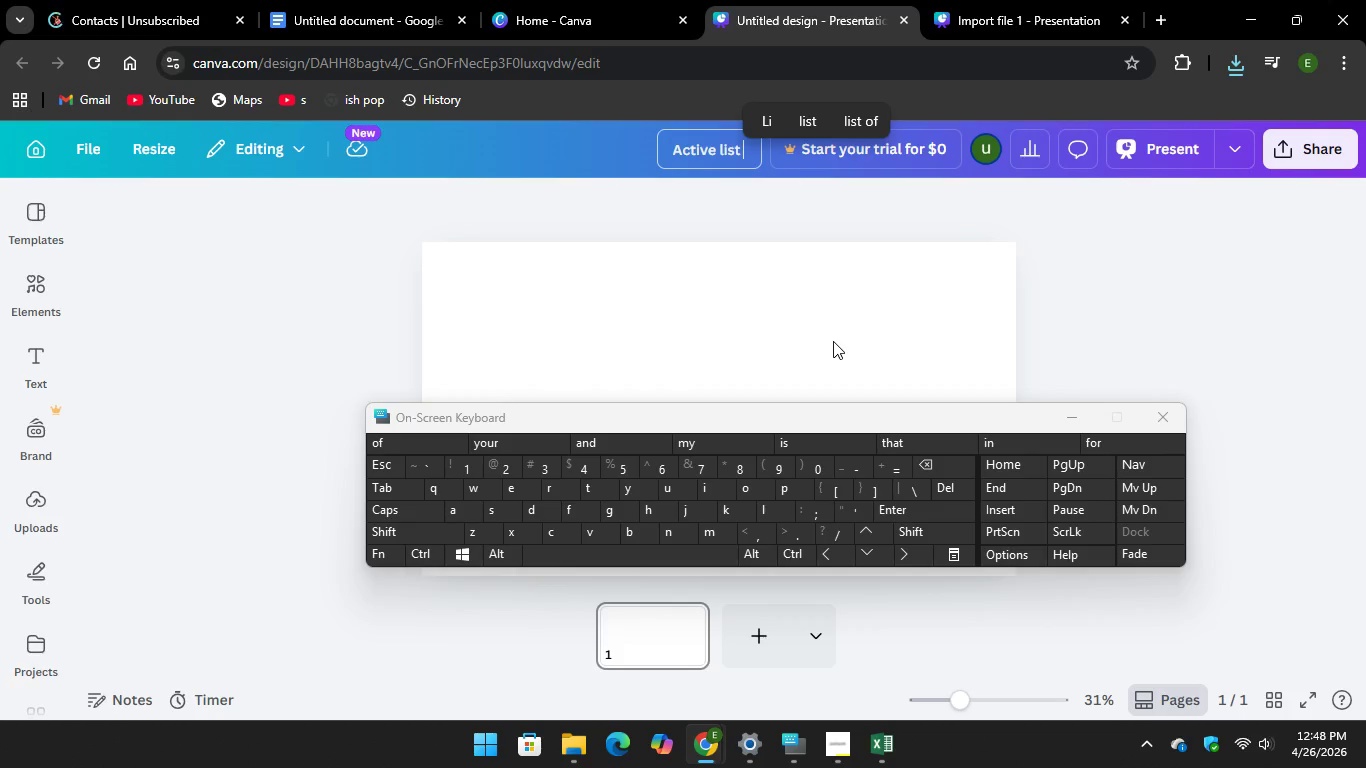 
left_click([155, 13])
 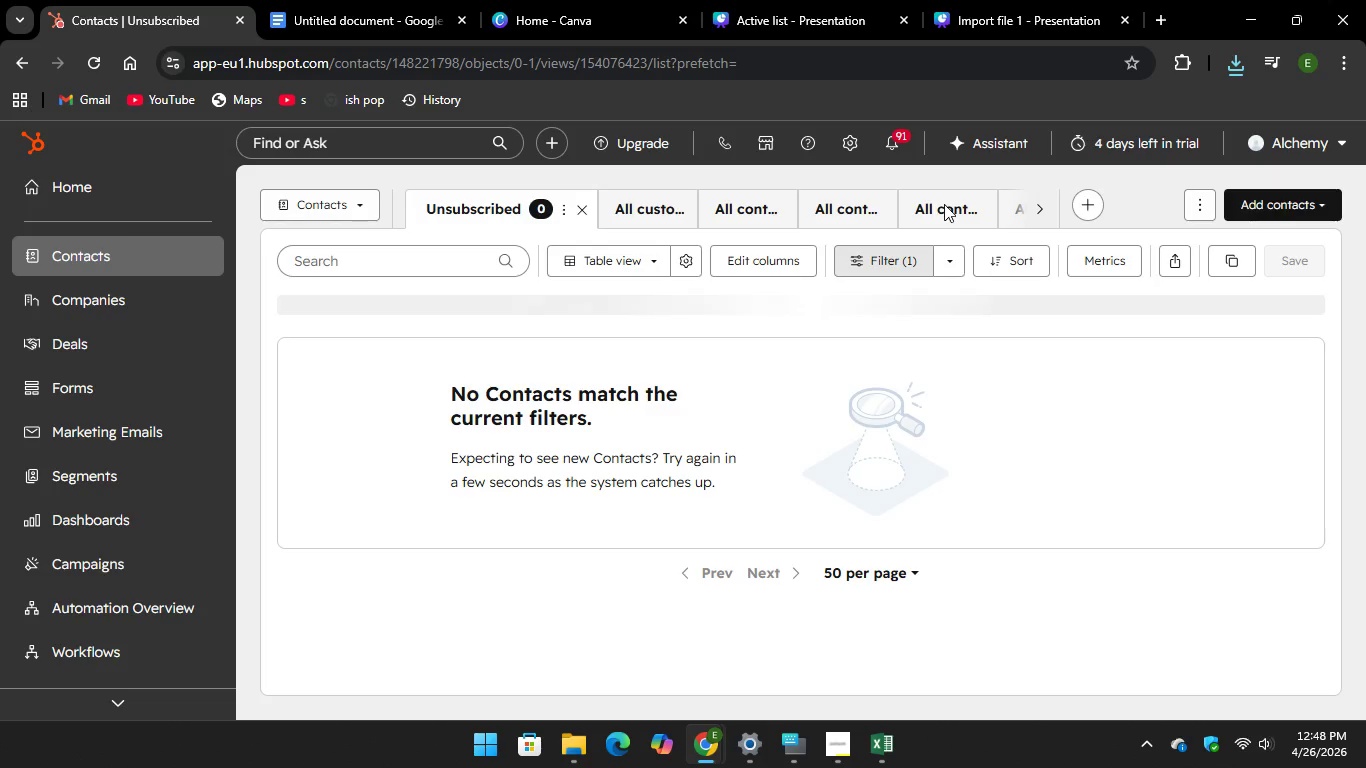 
left_click([944, 204])
 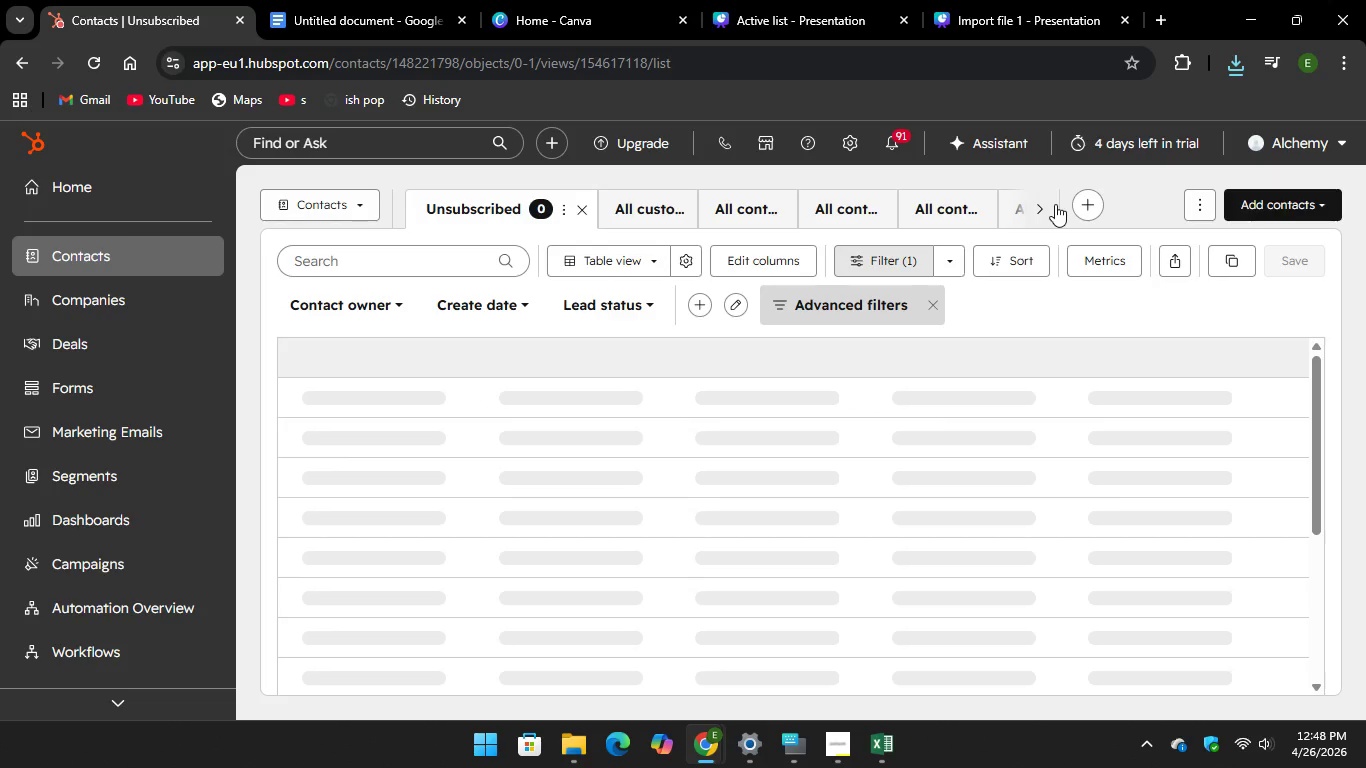 
left_click([1080, 206])
 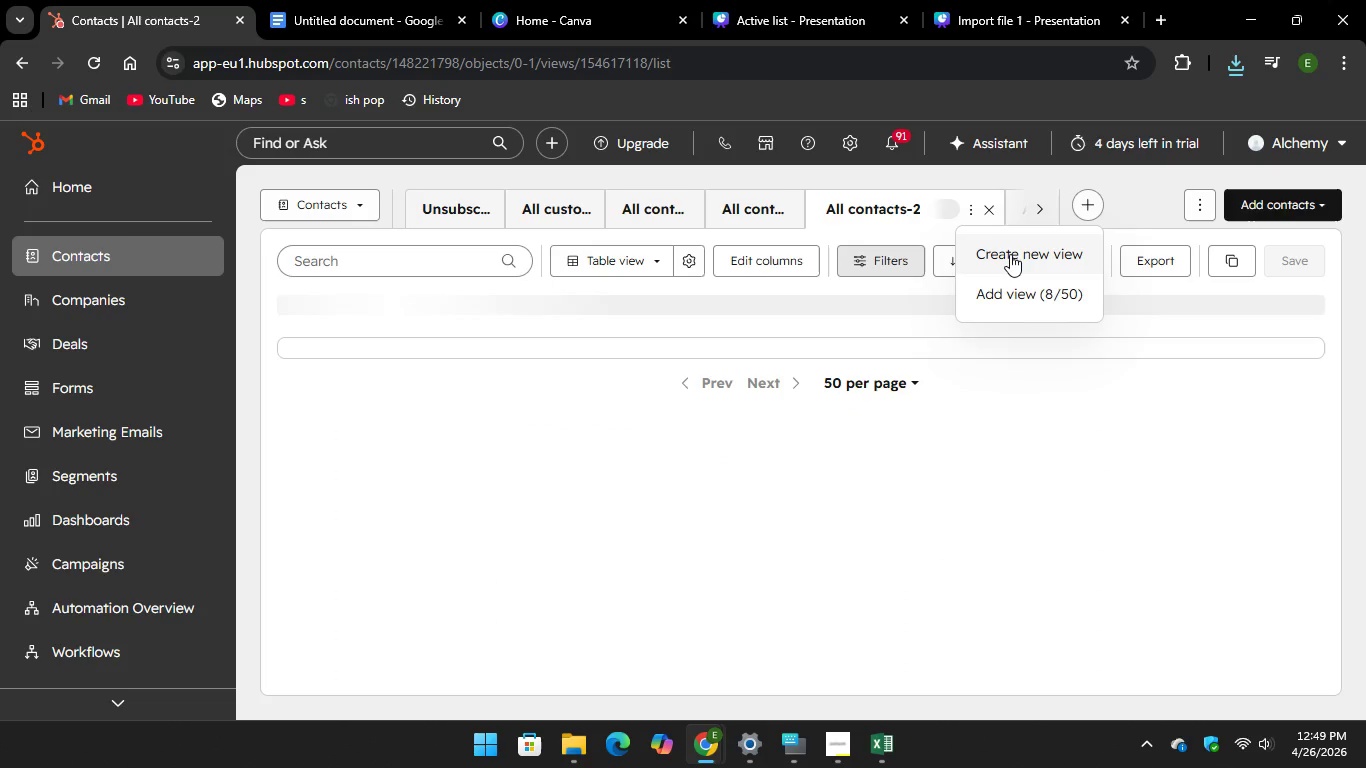 
left_click([1010, 254])
 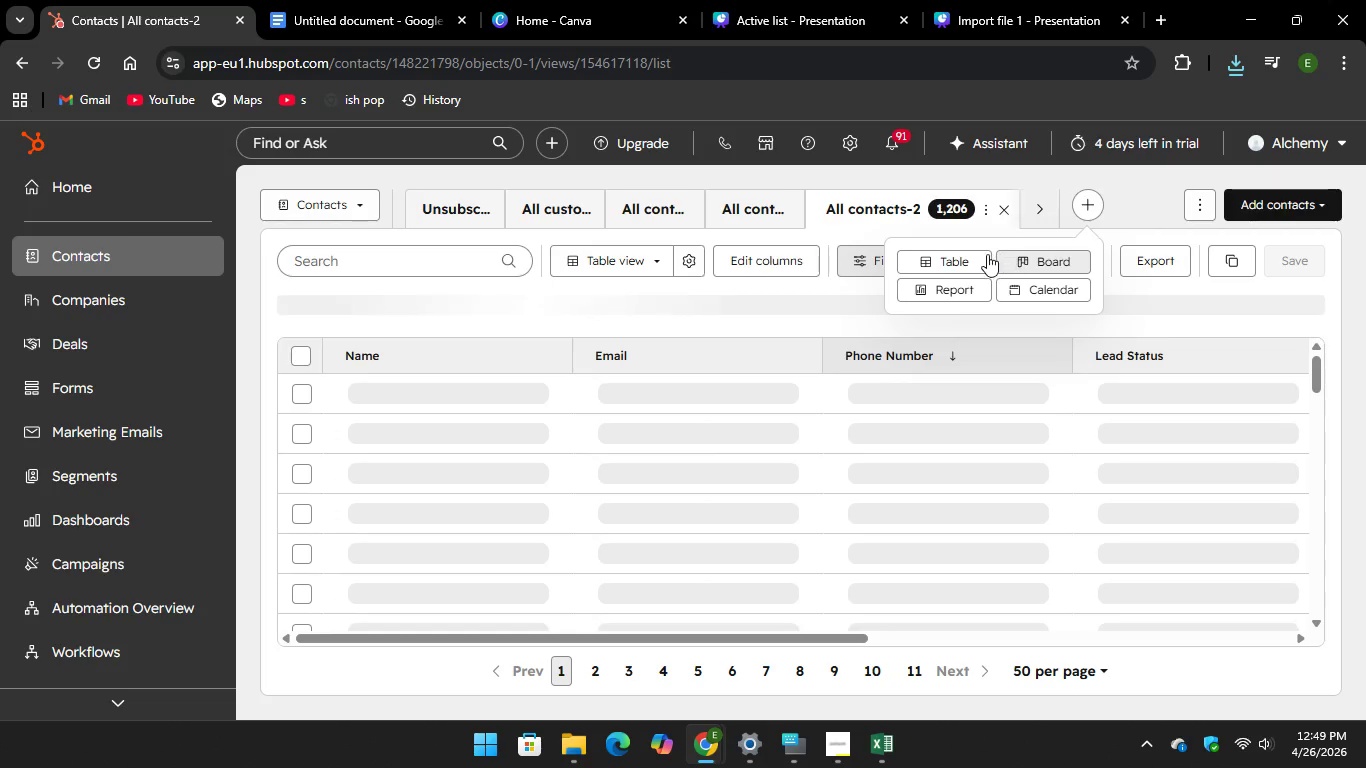 
left_click([974, 256])
 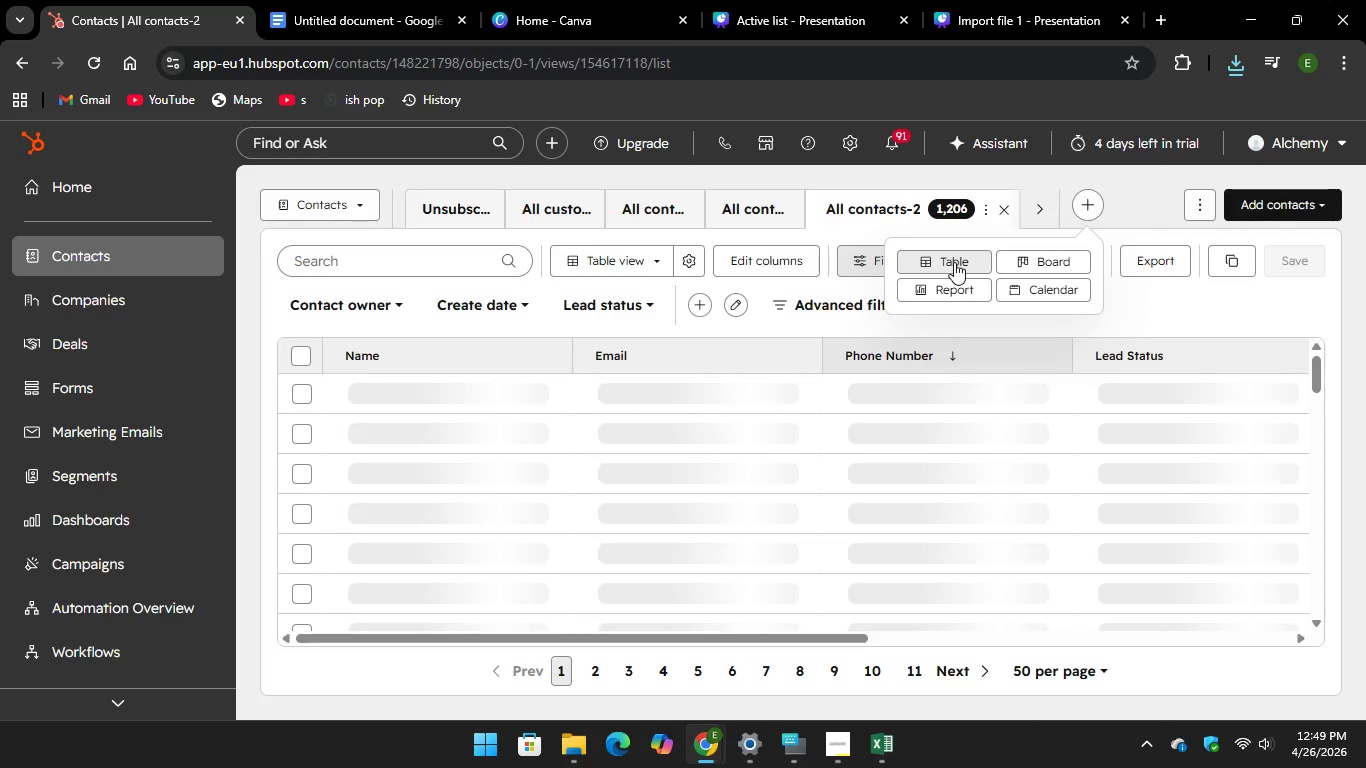 
left_click([954, 262])
 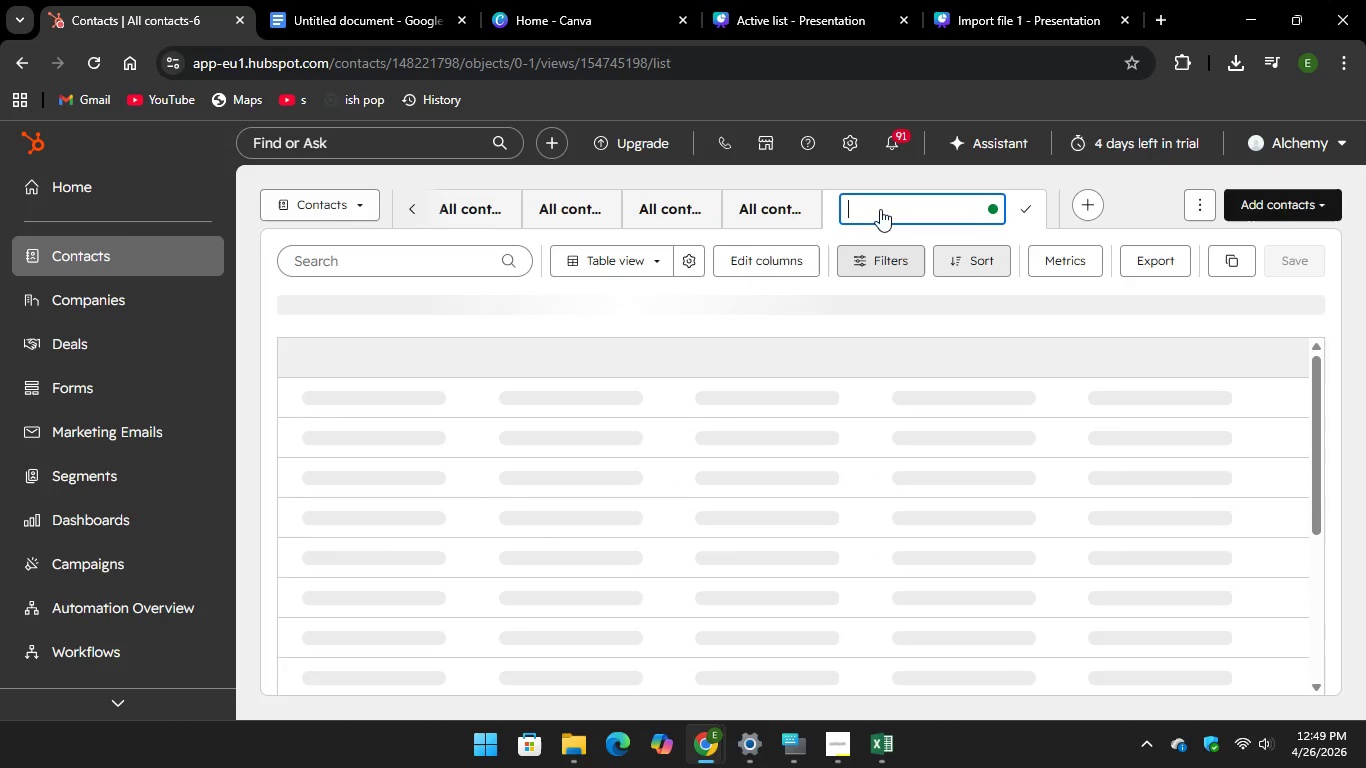 
wait(5.16)
 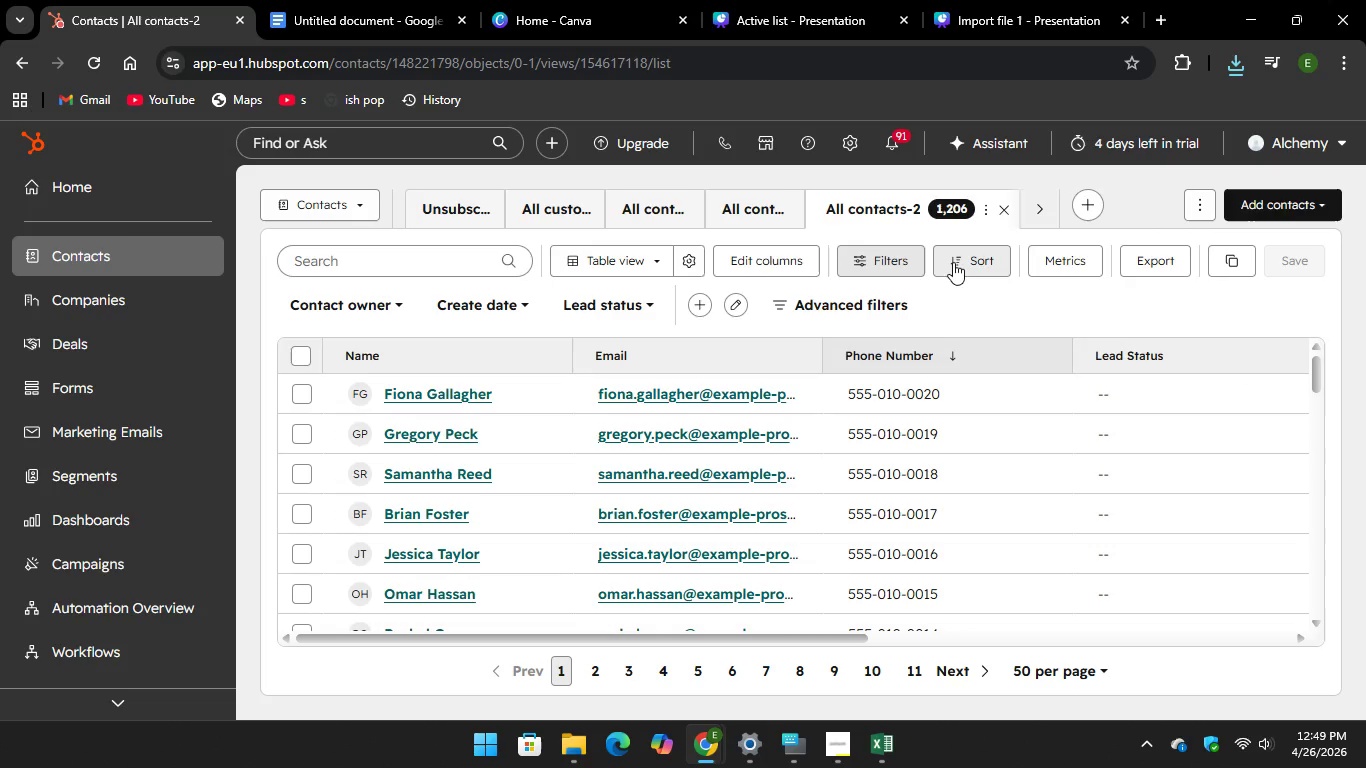 
left_click([785, 738])
 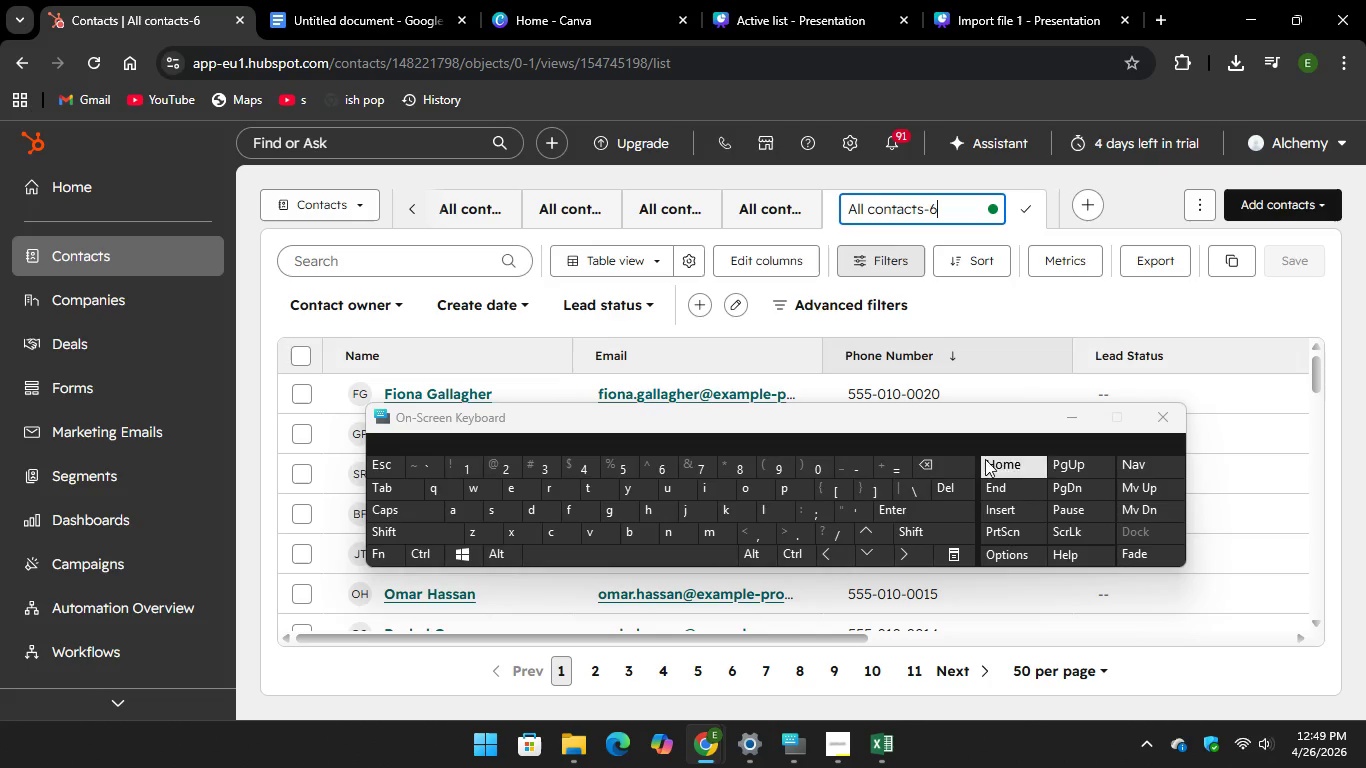 
key(Backspace)
 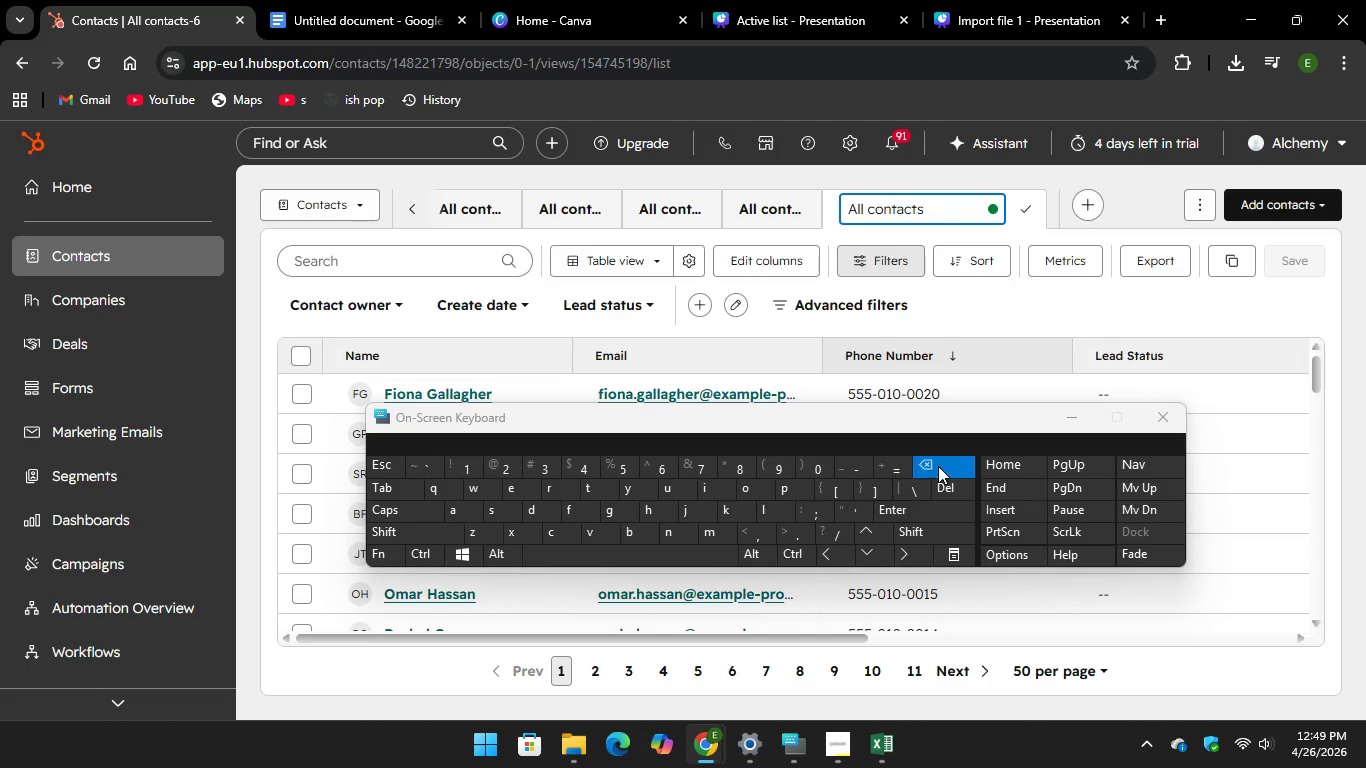 
key(Backspace)
 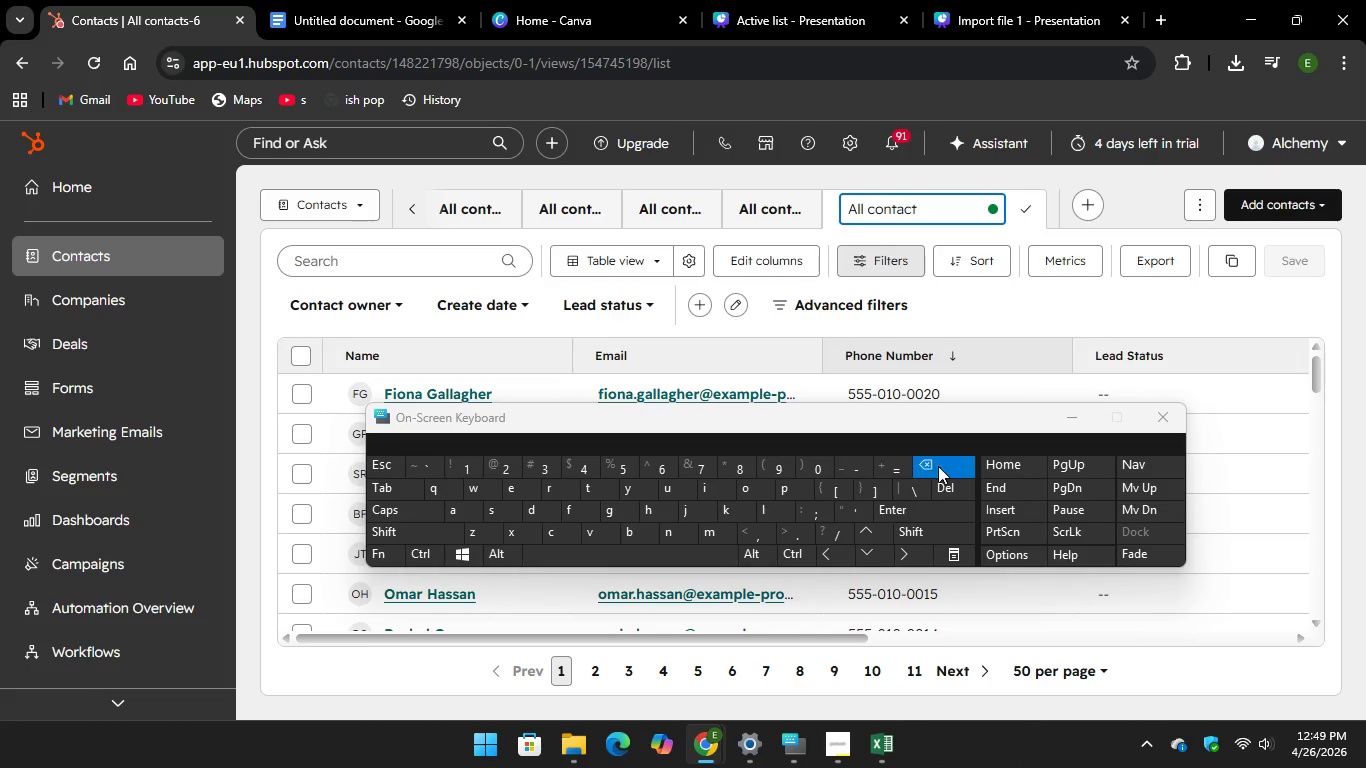 
key(Backspace)
 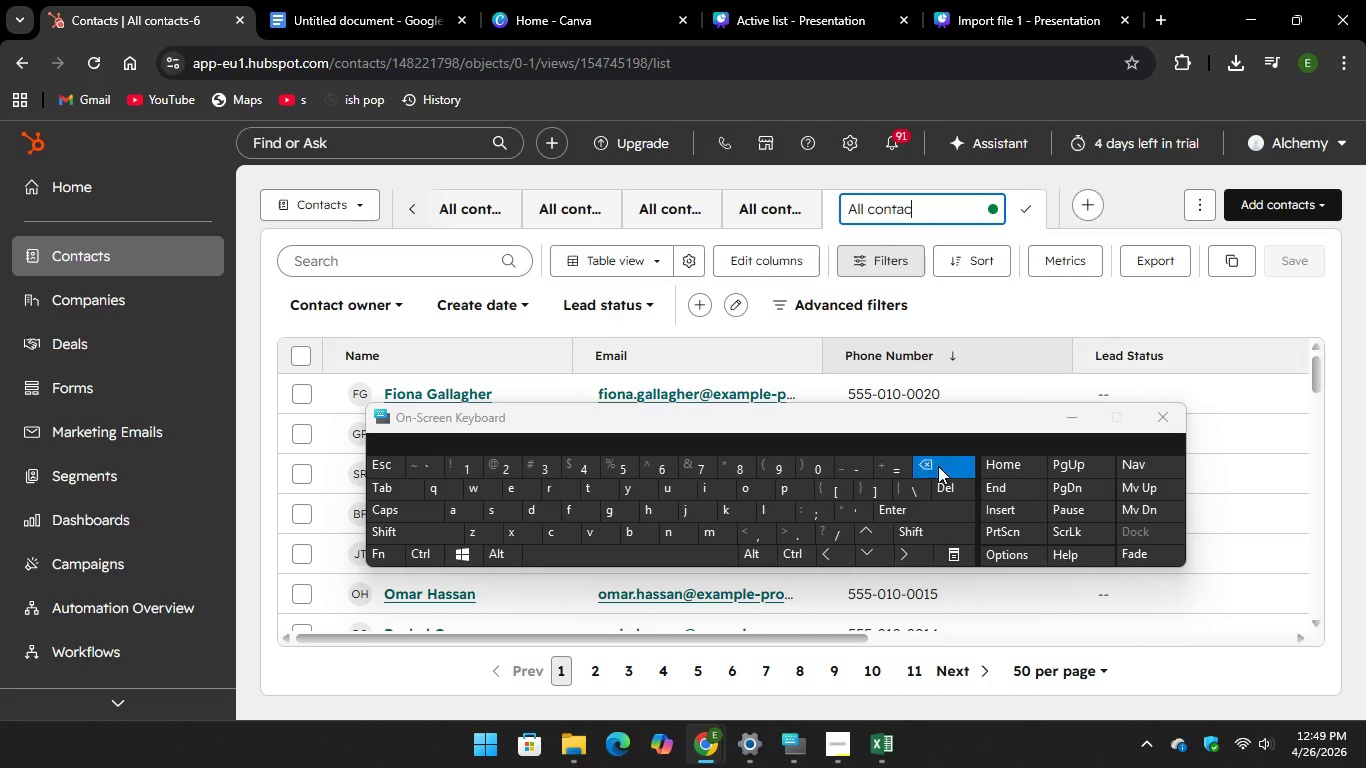 
key(Backspace)
 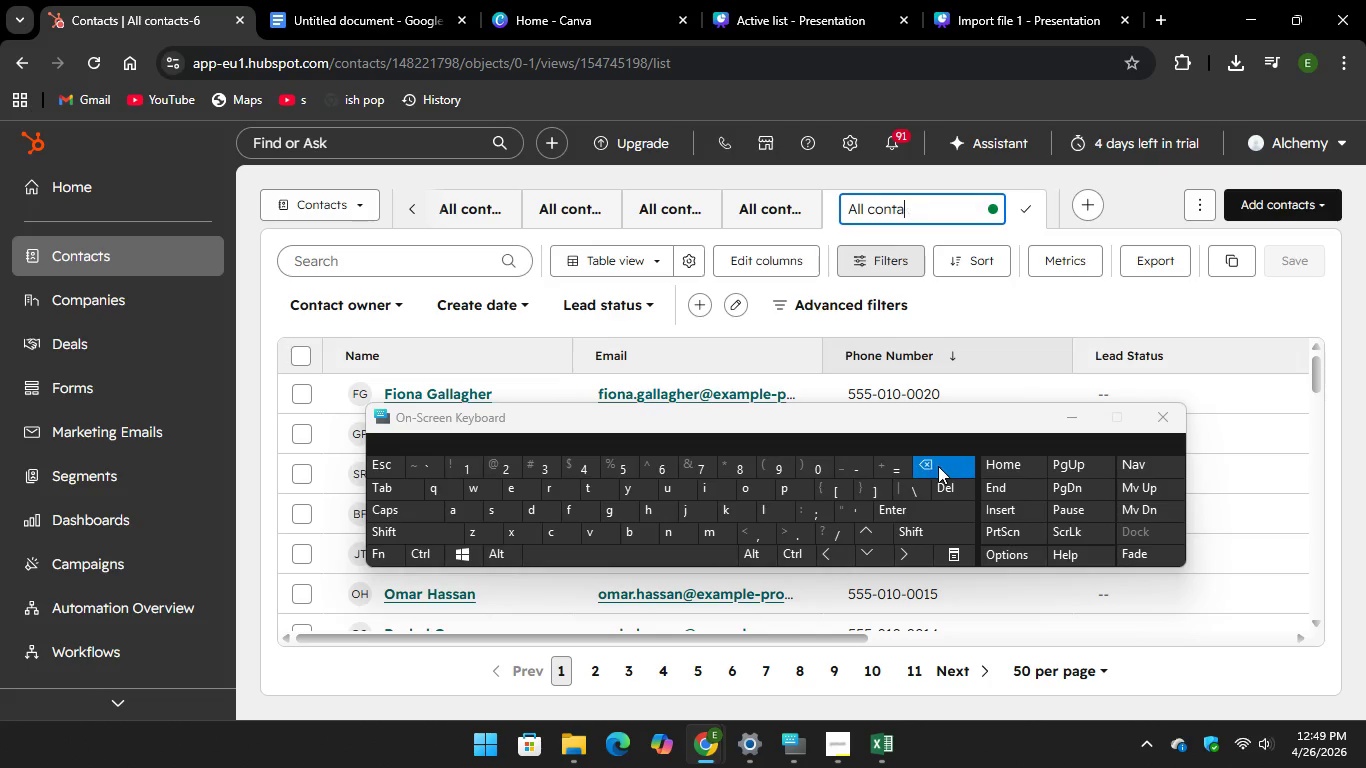 
key(Backspace)
 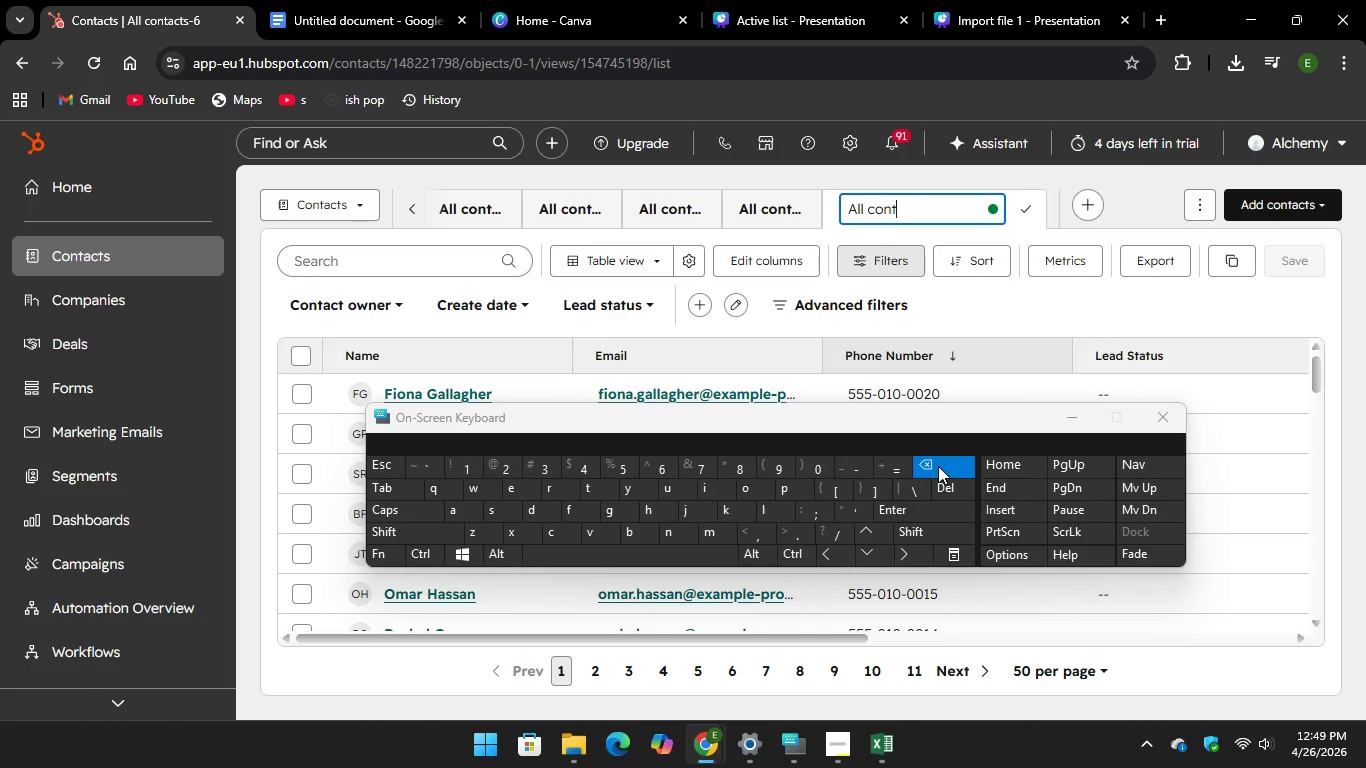 
key(Backspace)
 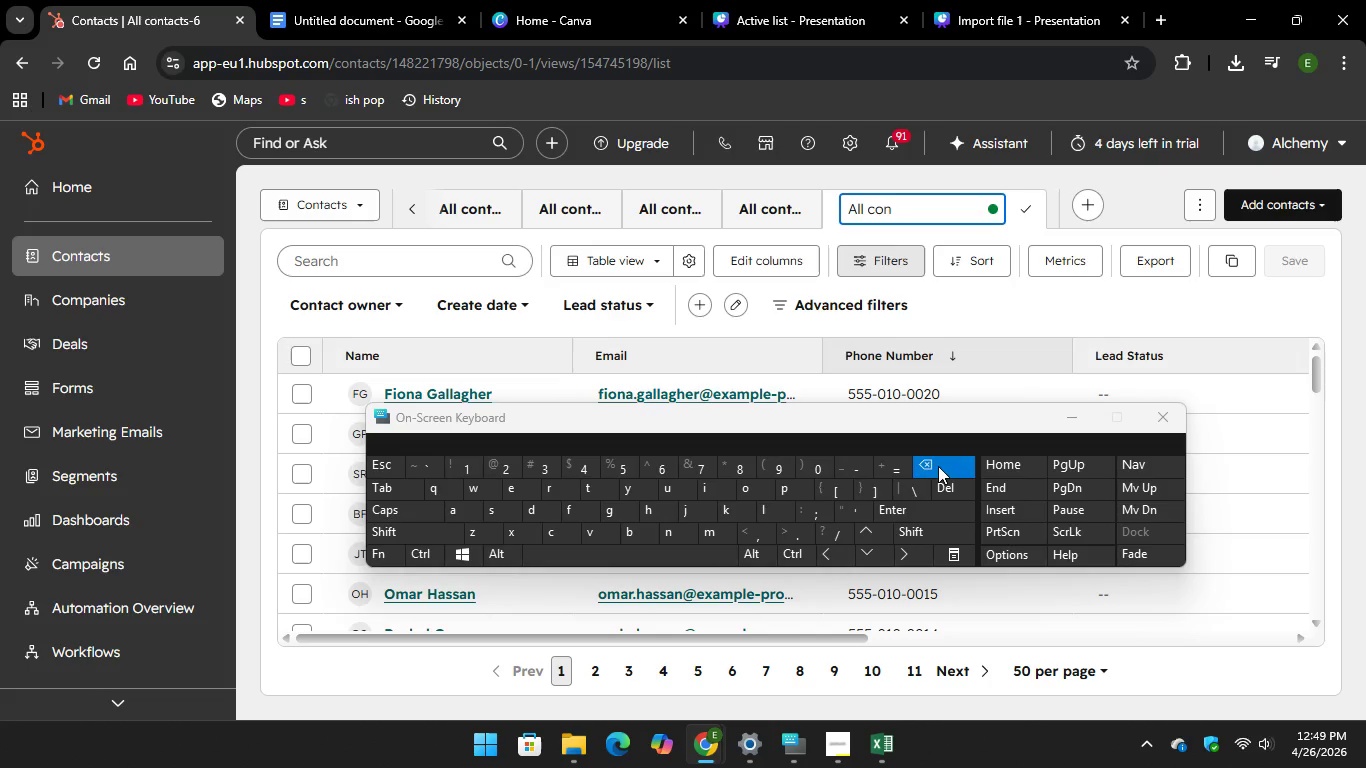 
key(Backspace)
 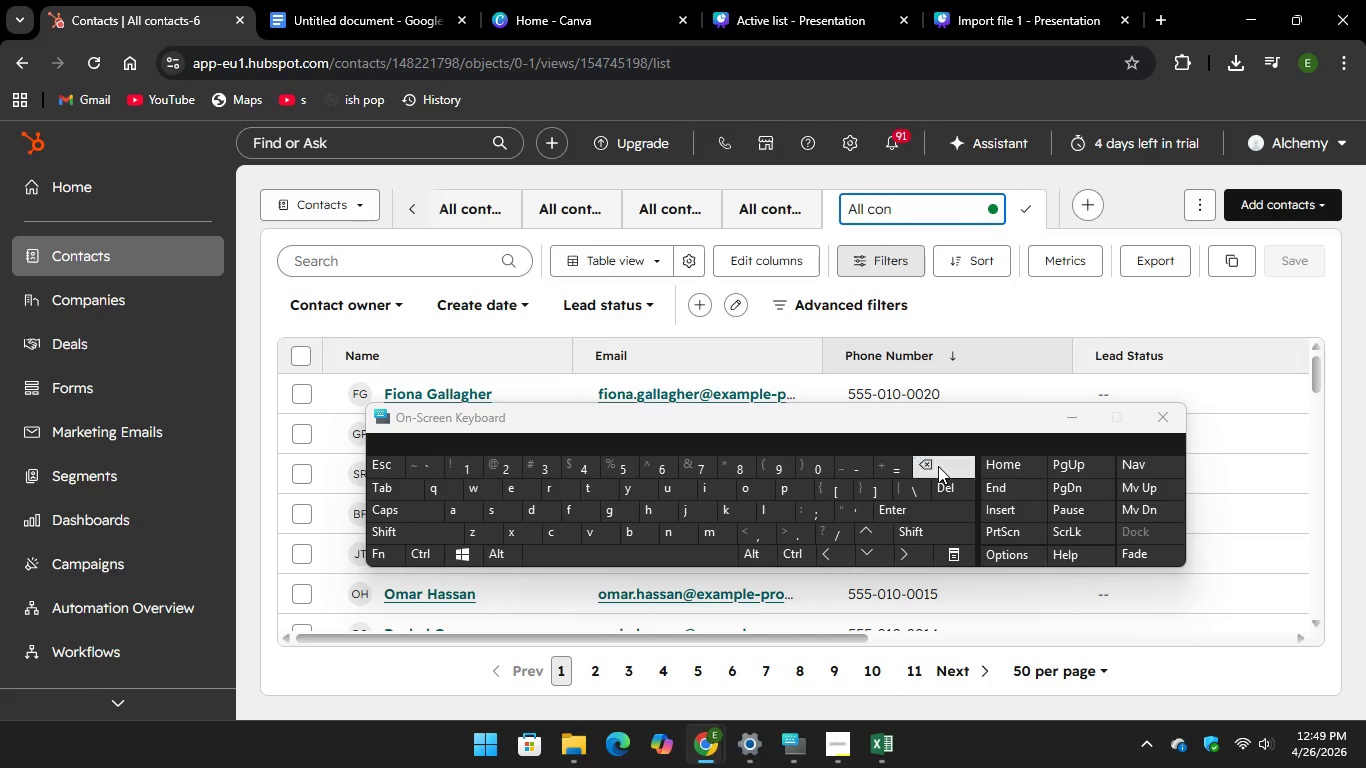 
key(Backspace)
 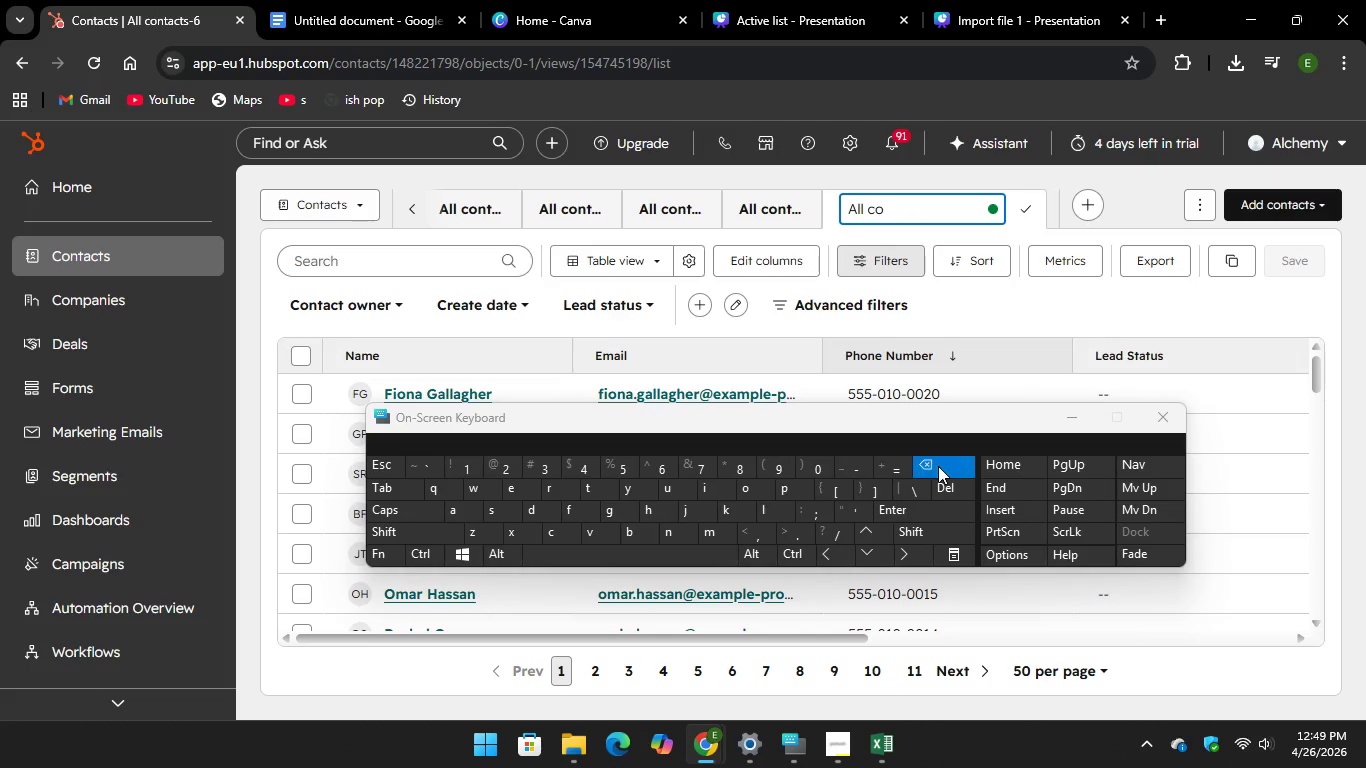 
key(Backspace)
 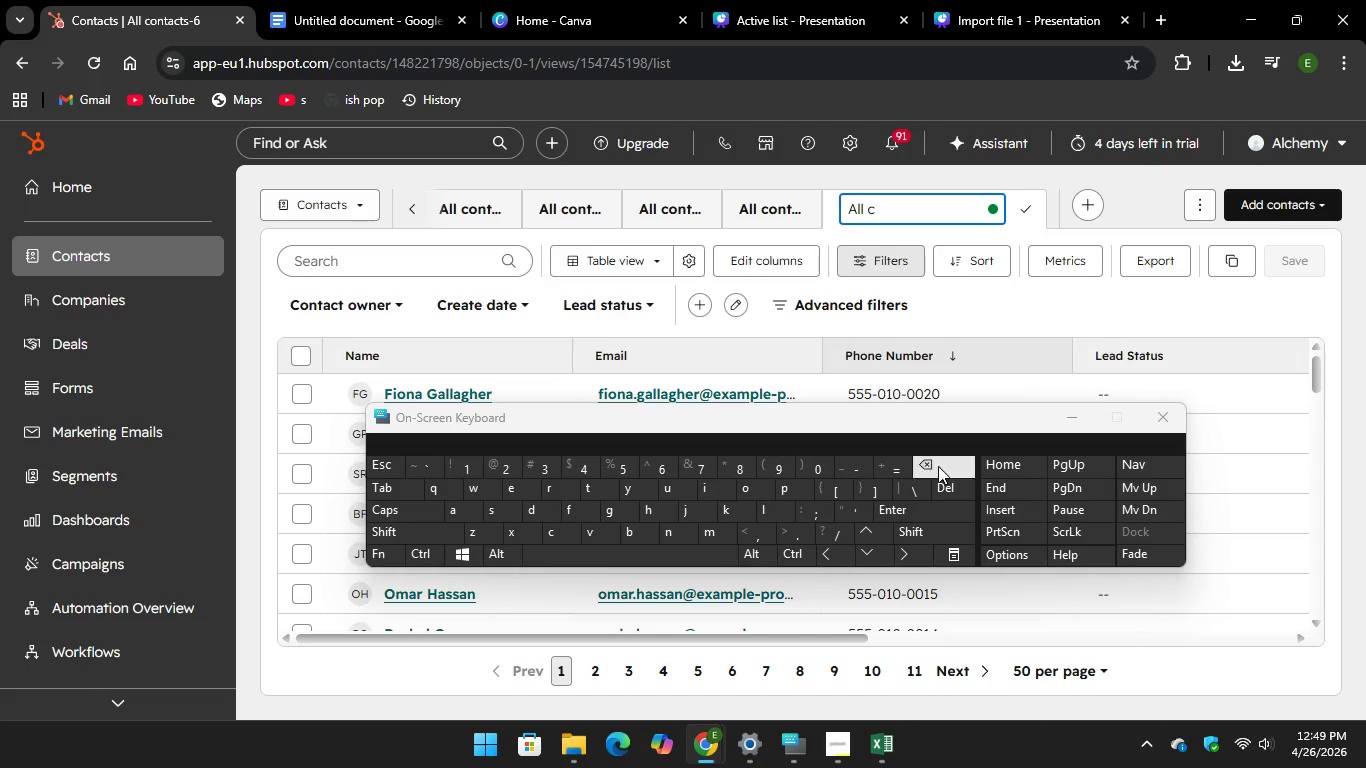 
key(Backspace)
 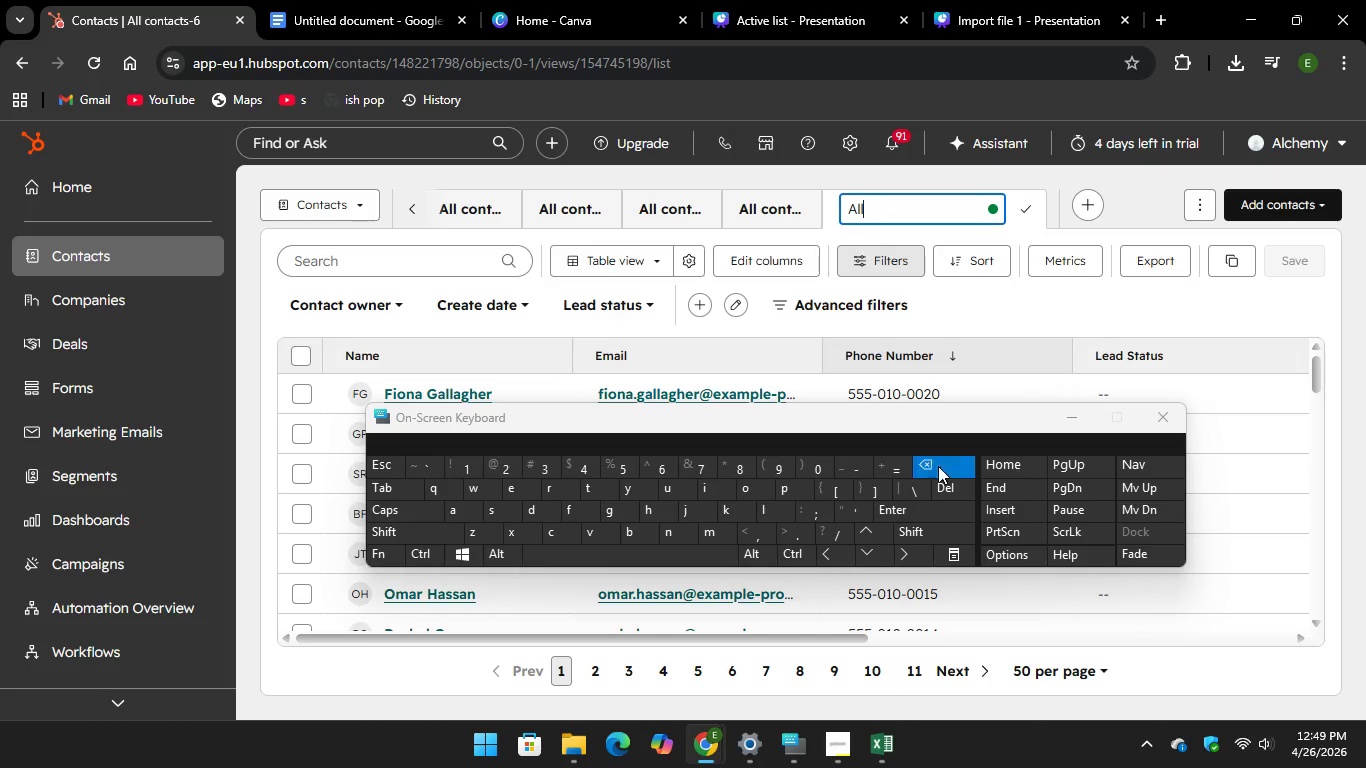 
key(Backspace)
 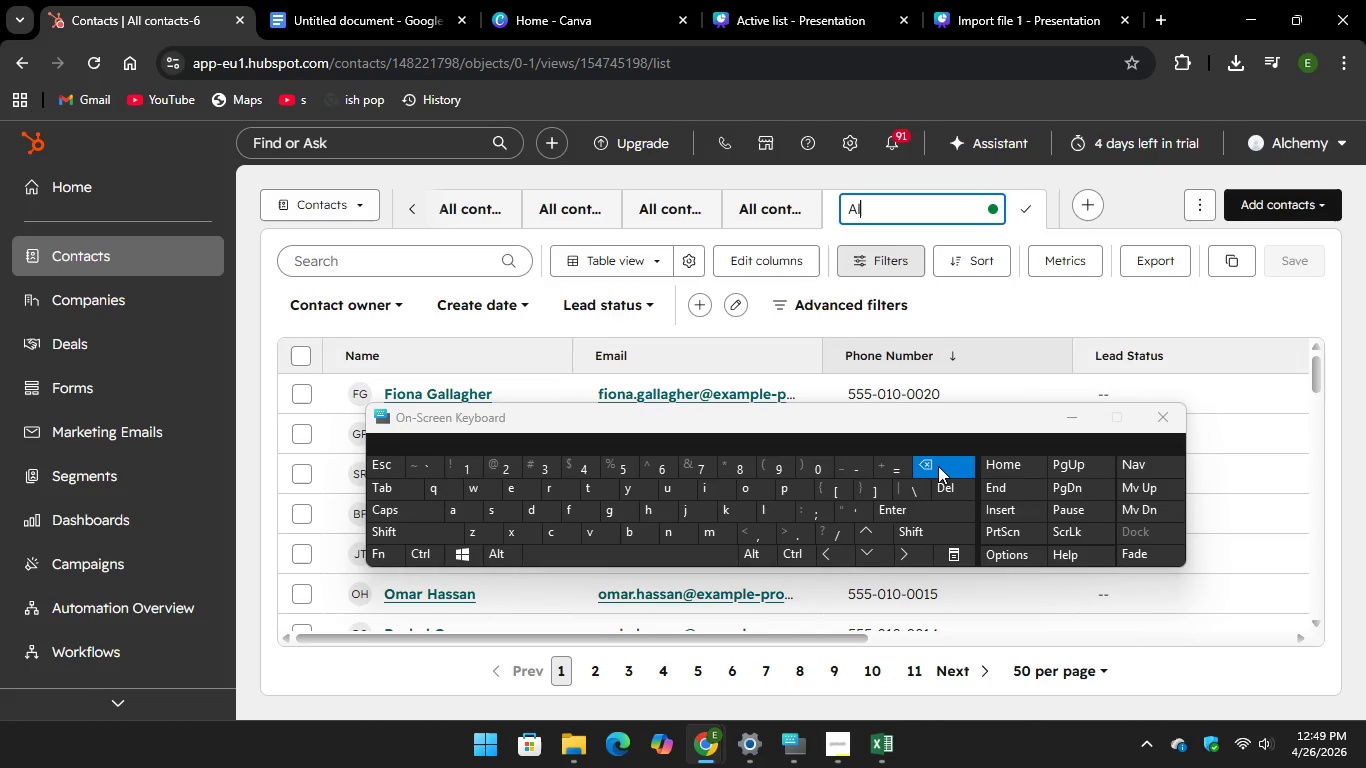 
key(Backspace)
 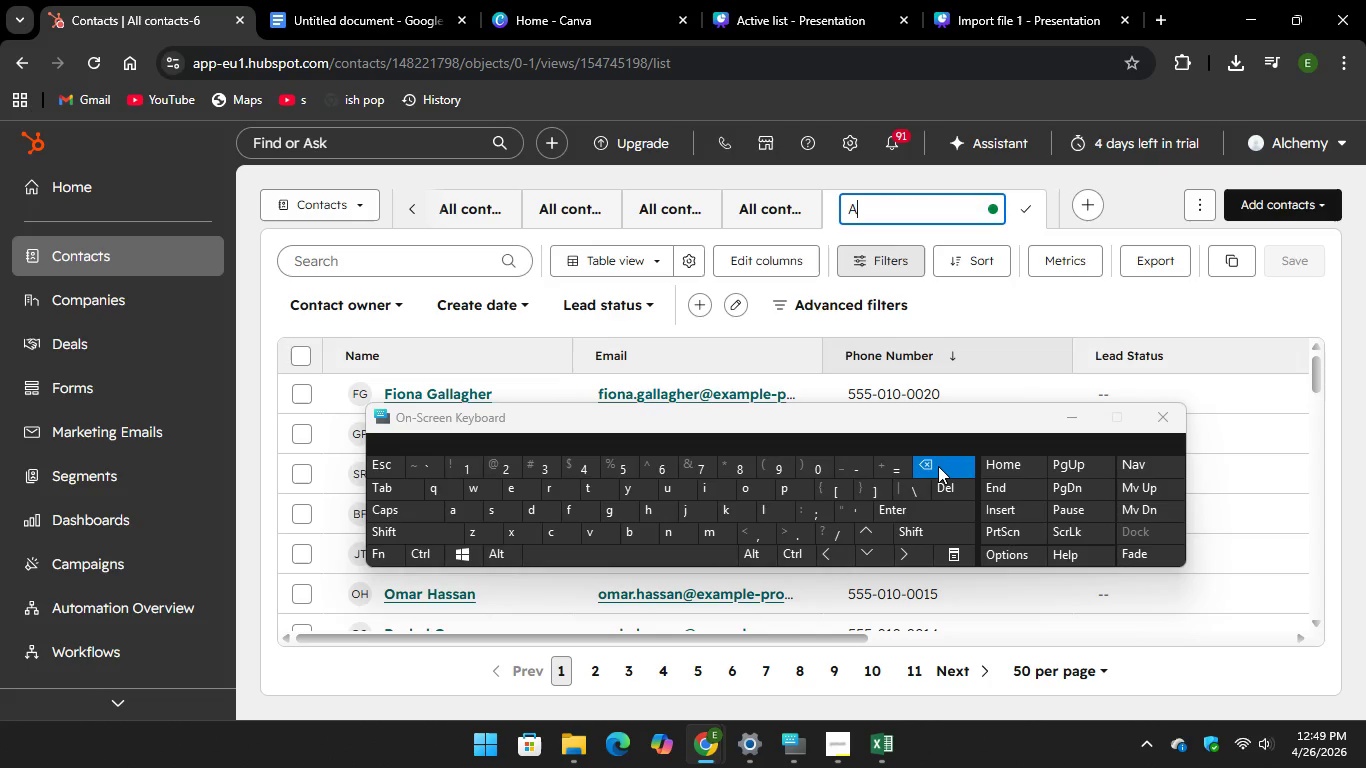 
key(Backspace)
 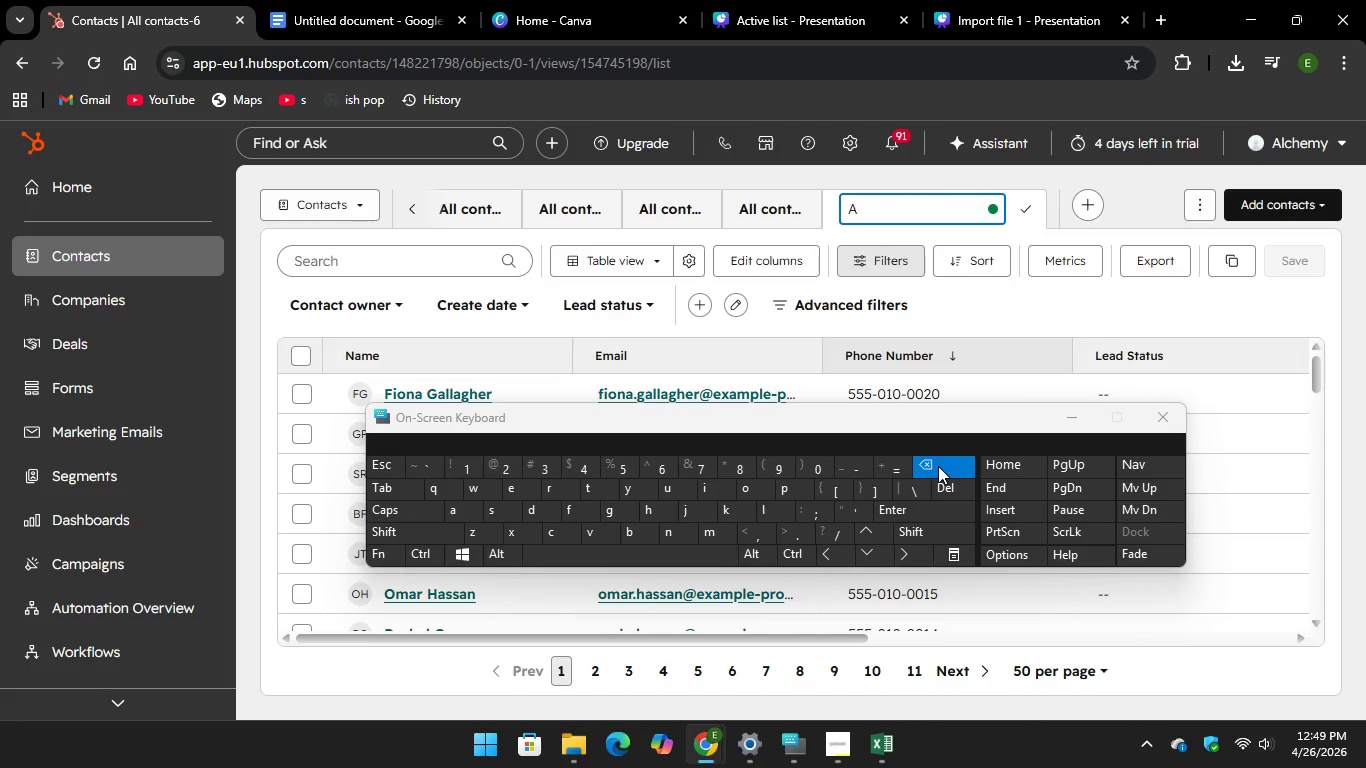 
key(Backspace)
 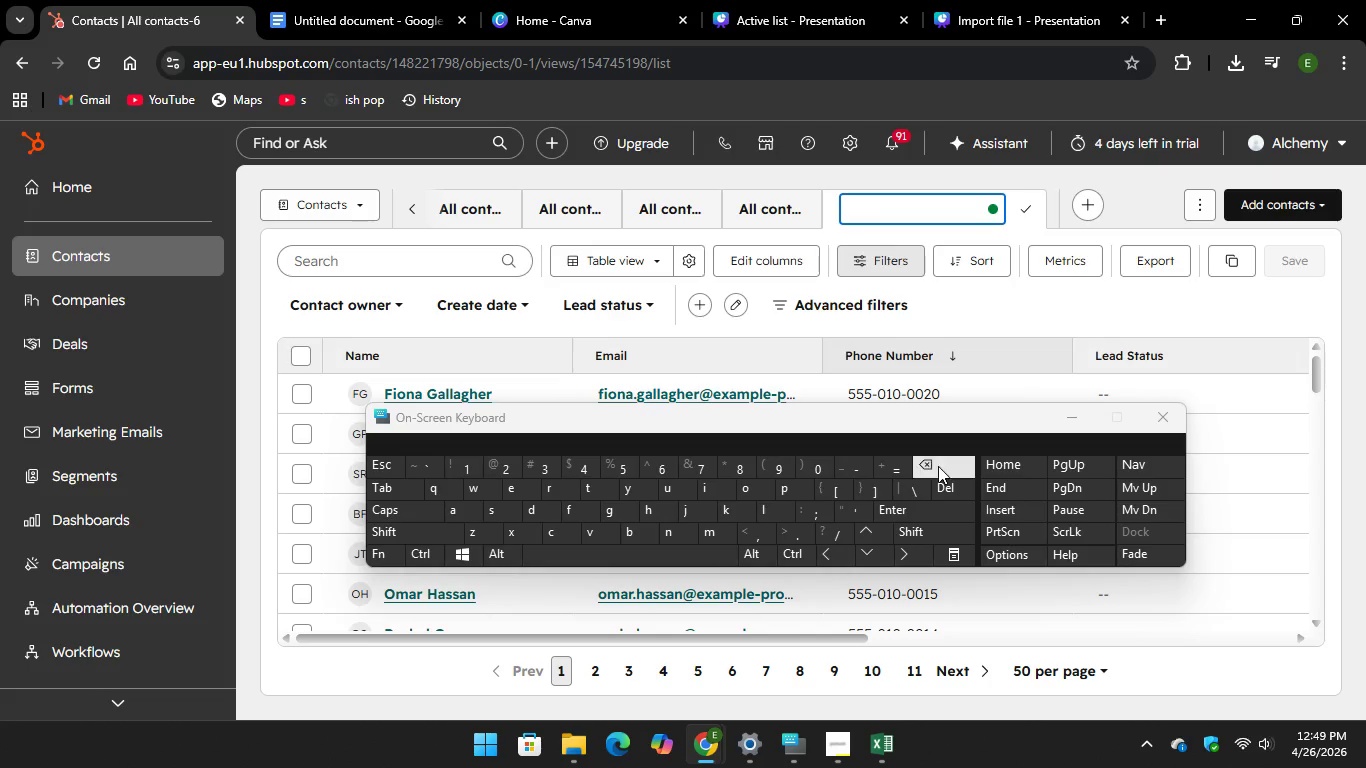 
key(Backspace)
 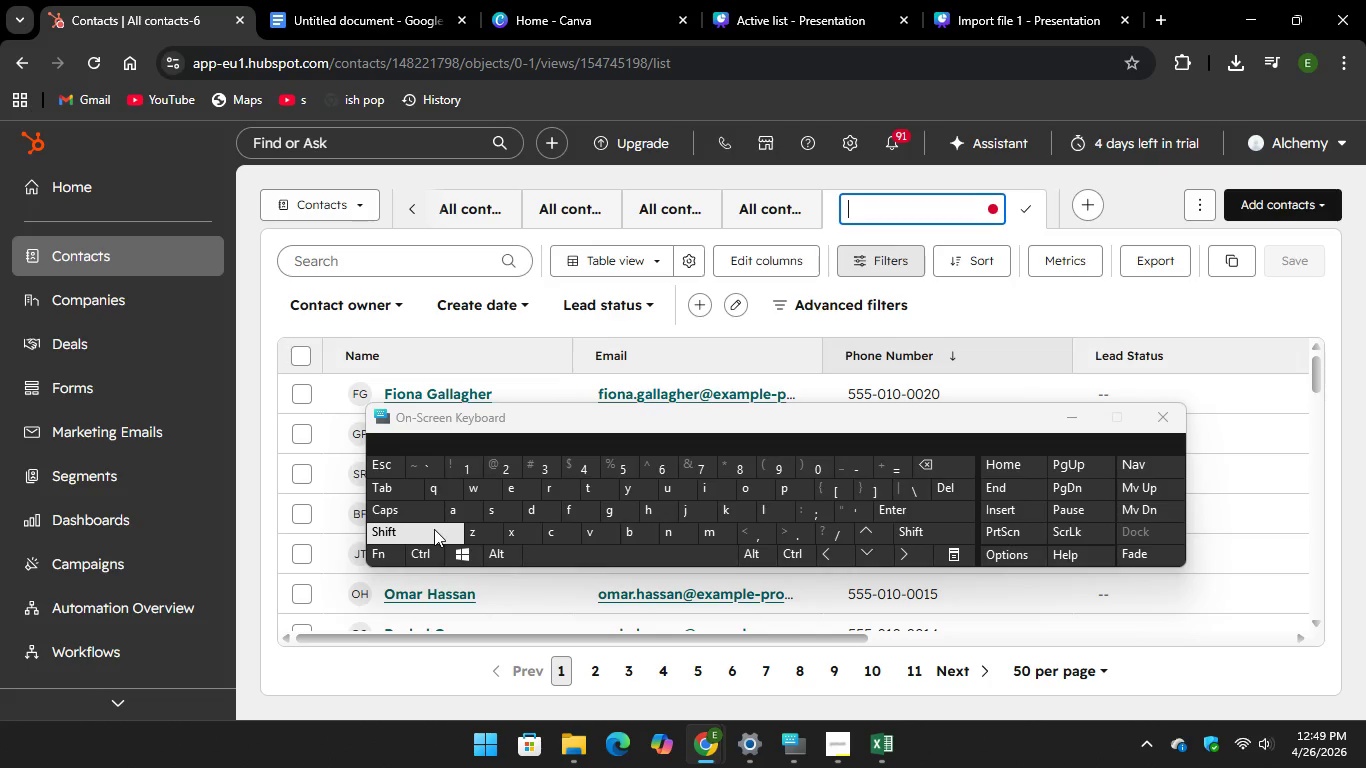 
type(High )
 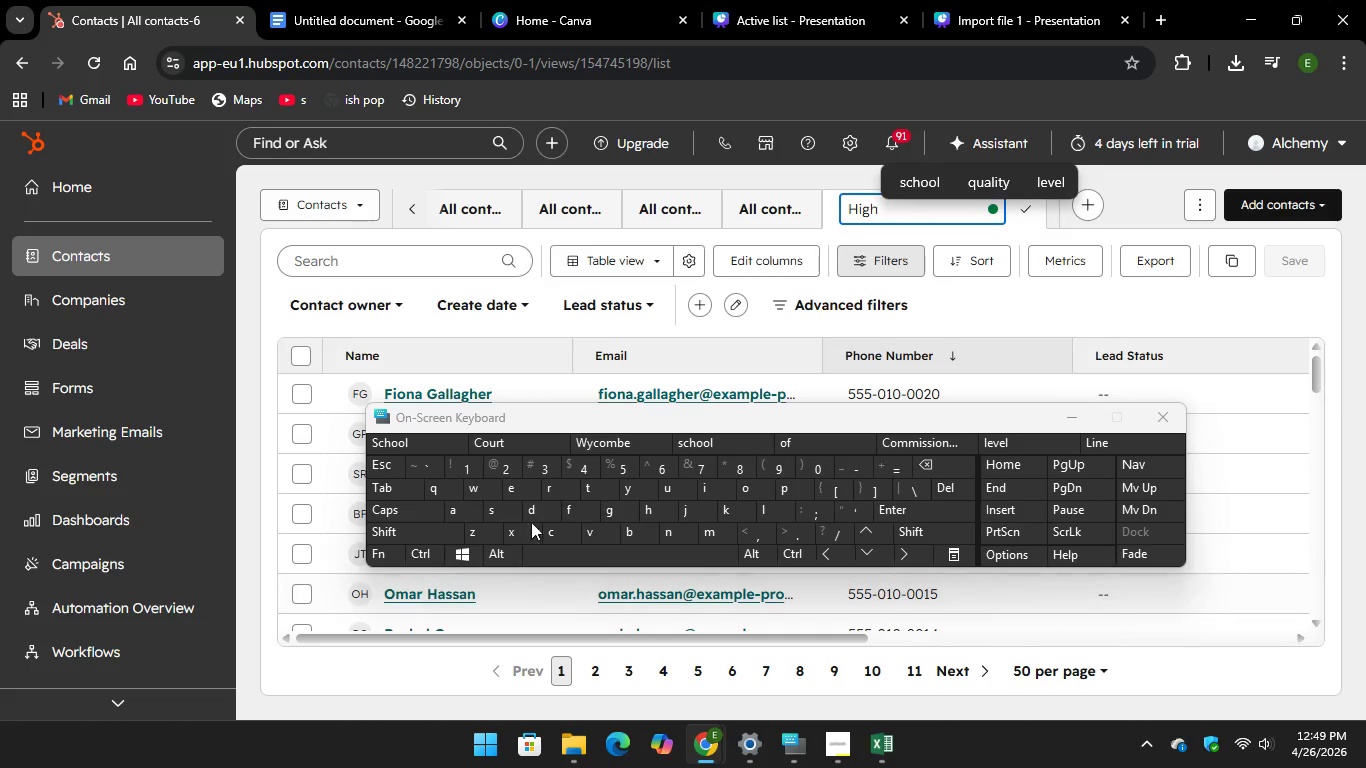 
type(VALUE Flee)
 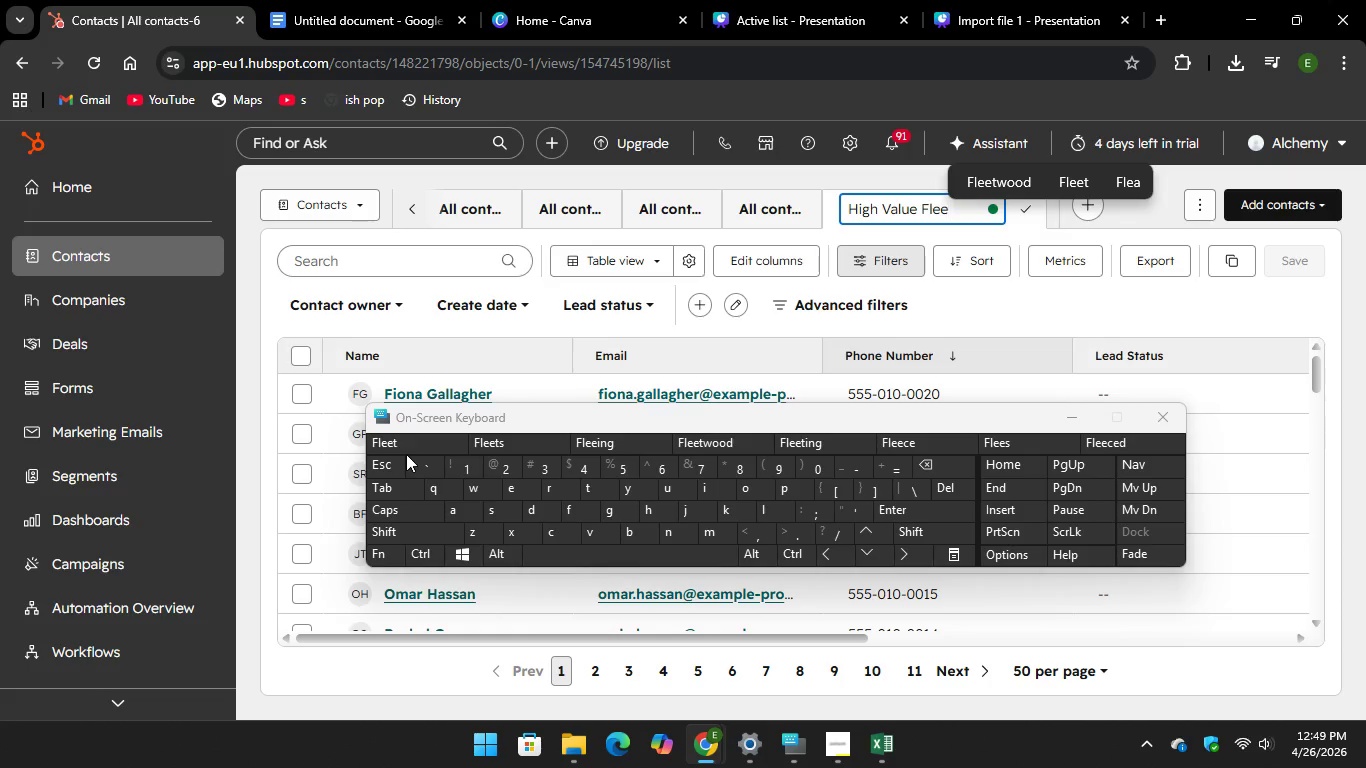 
hold_key(key=CapsLock, duration=4.8)
 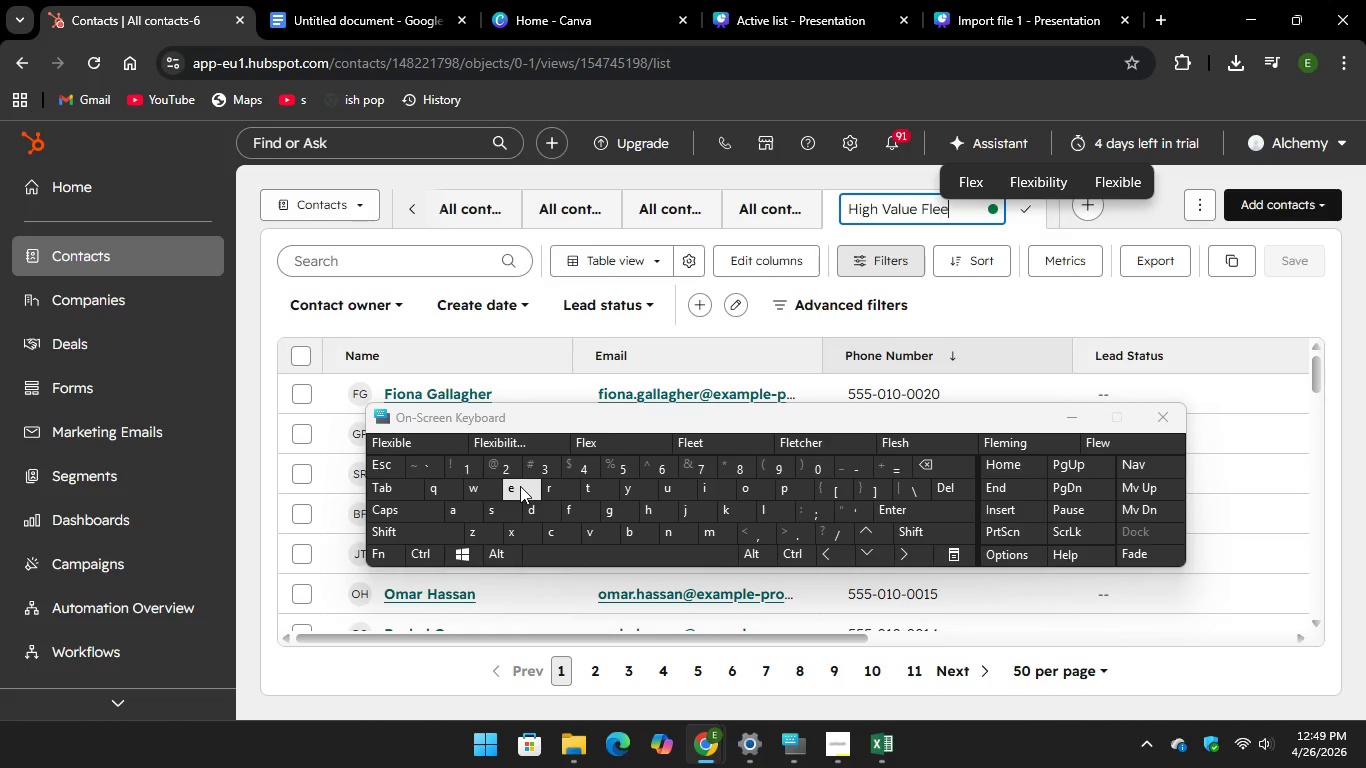 
key(Unknown)
 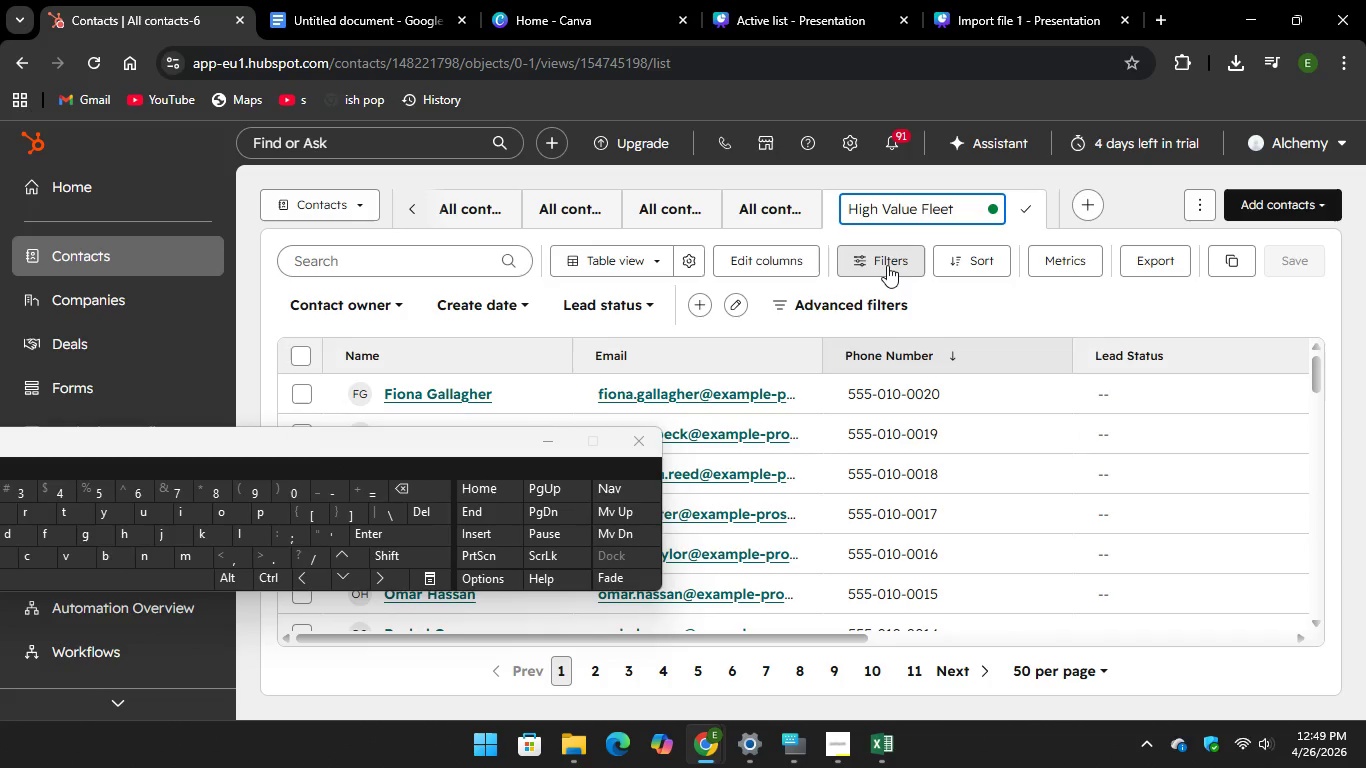 
key(Unknown)
 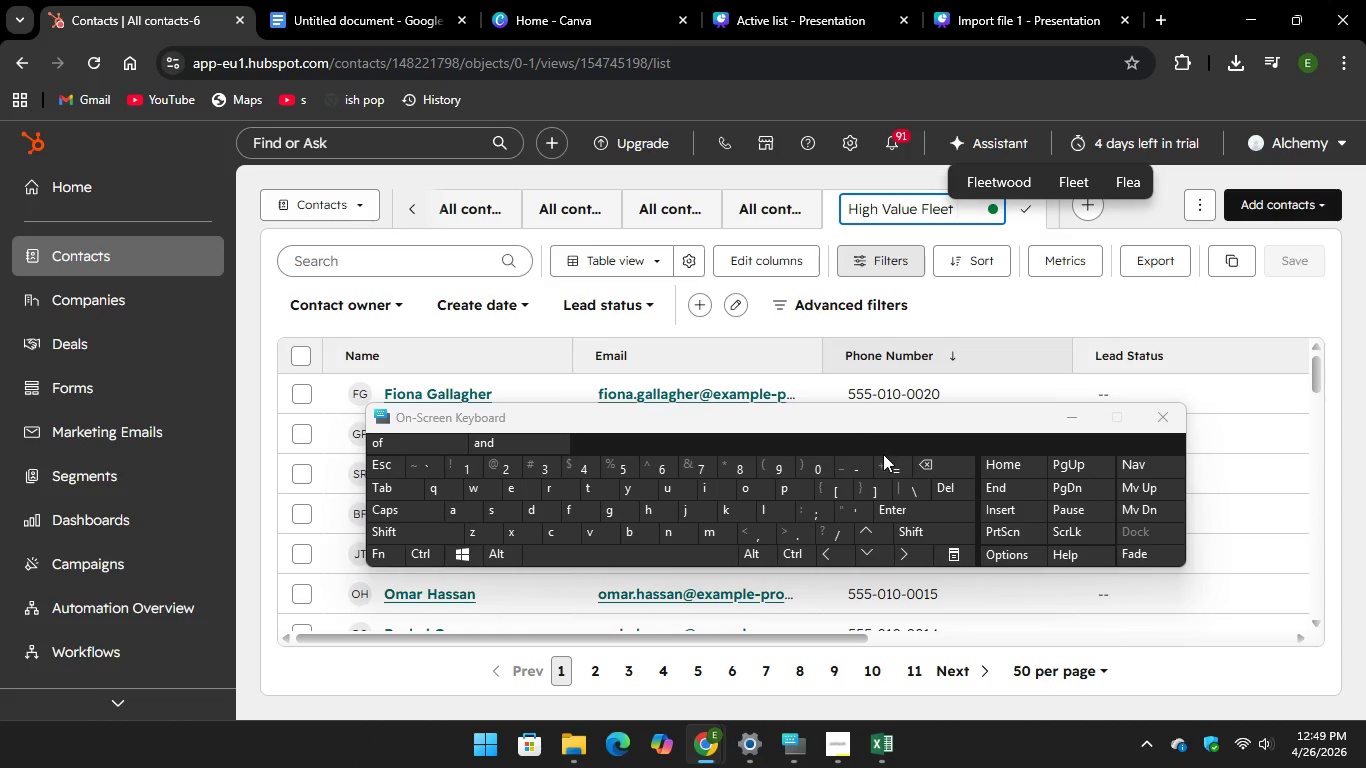 
wait(5.01)
 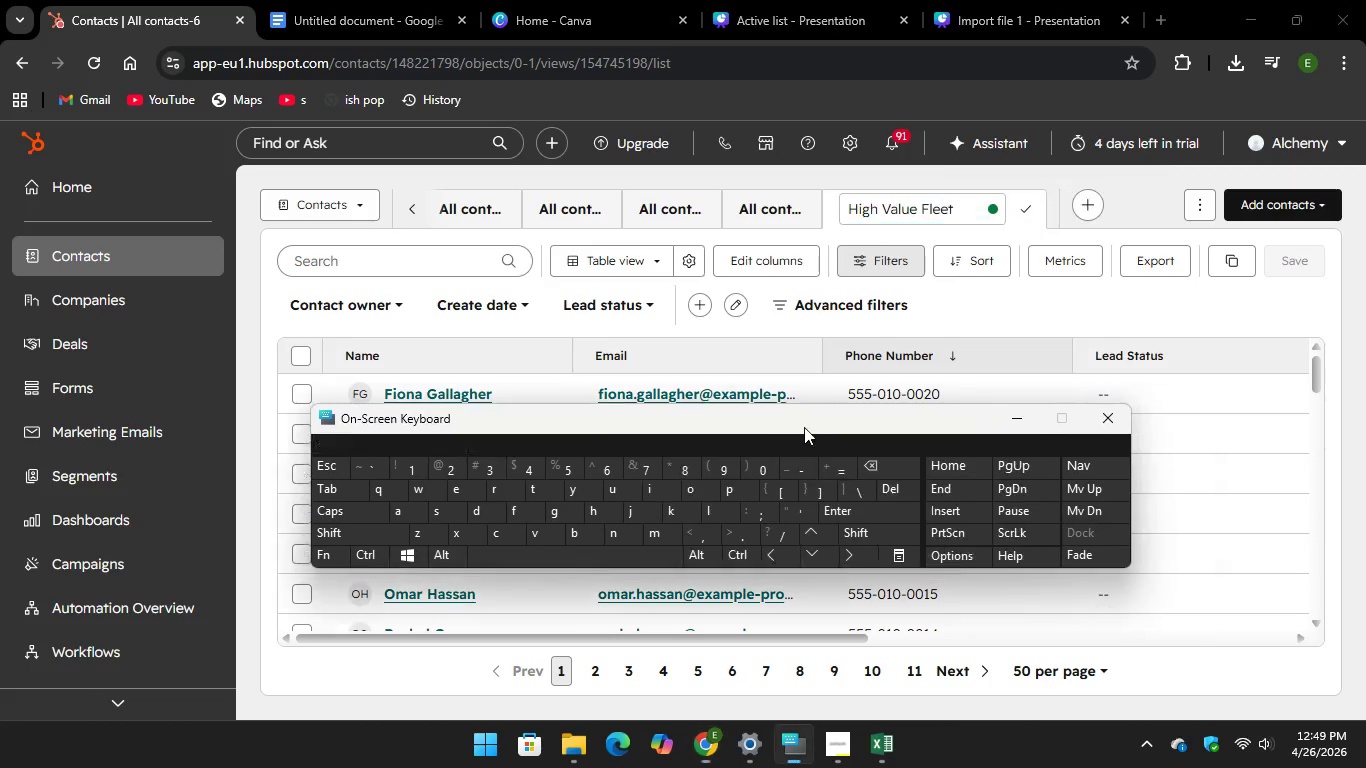 
left_click([828, 305])
 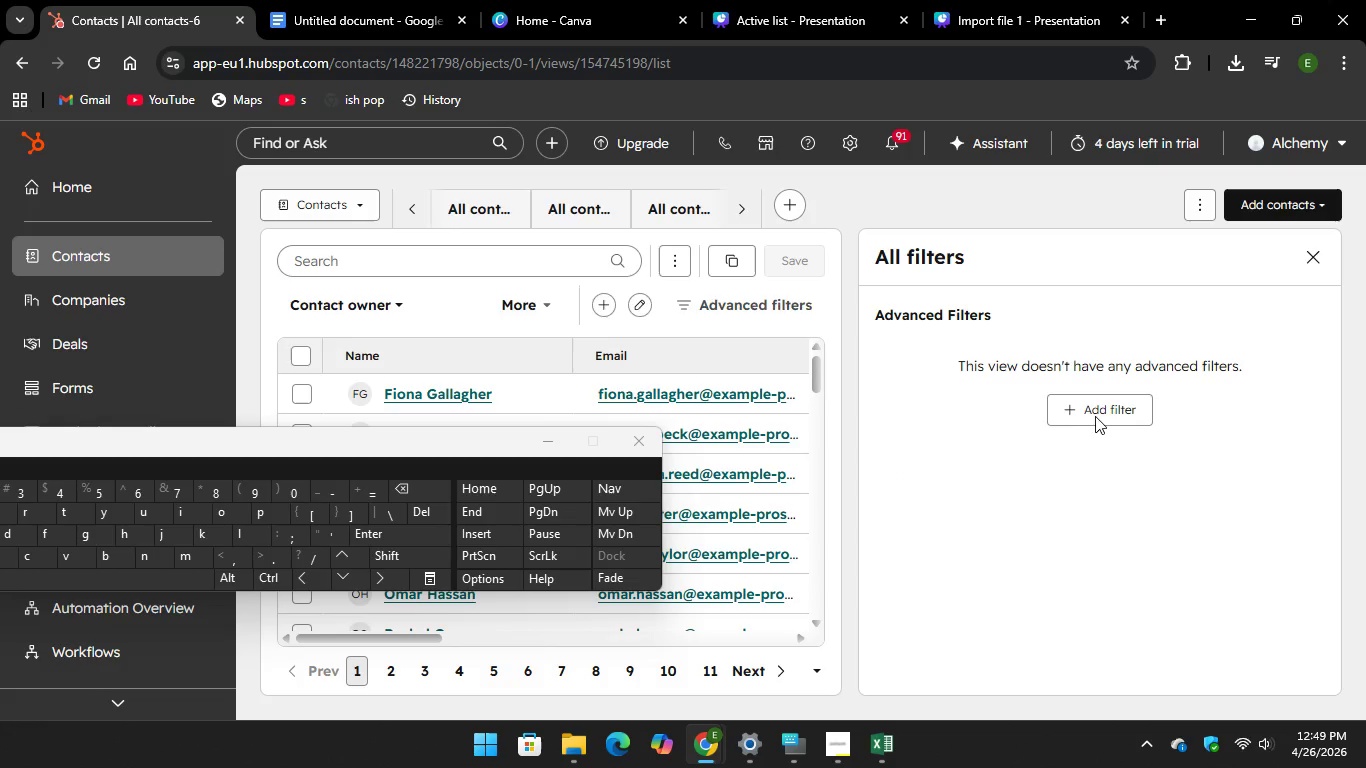 
left_click([1104, 409])
 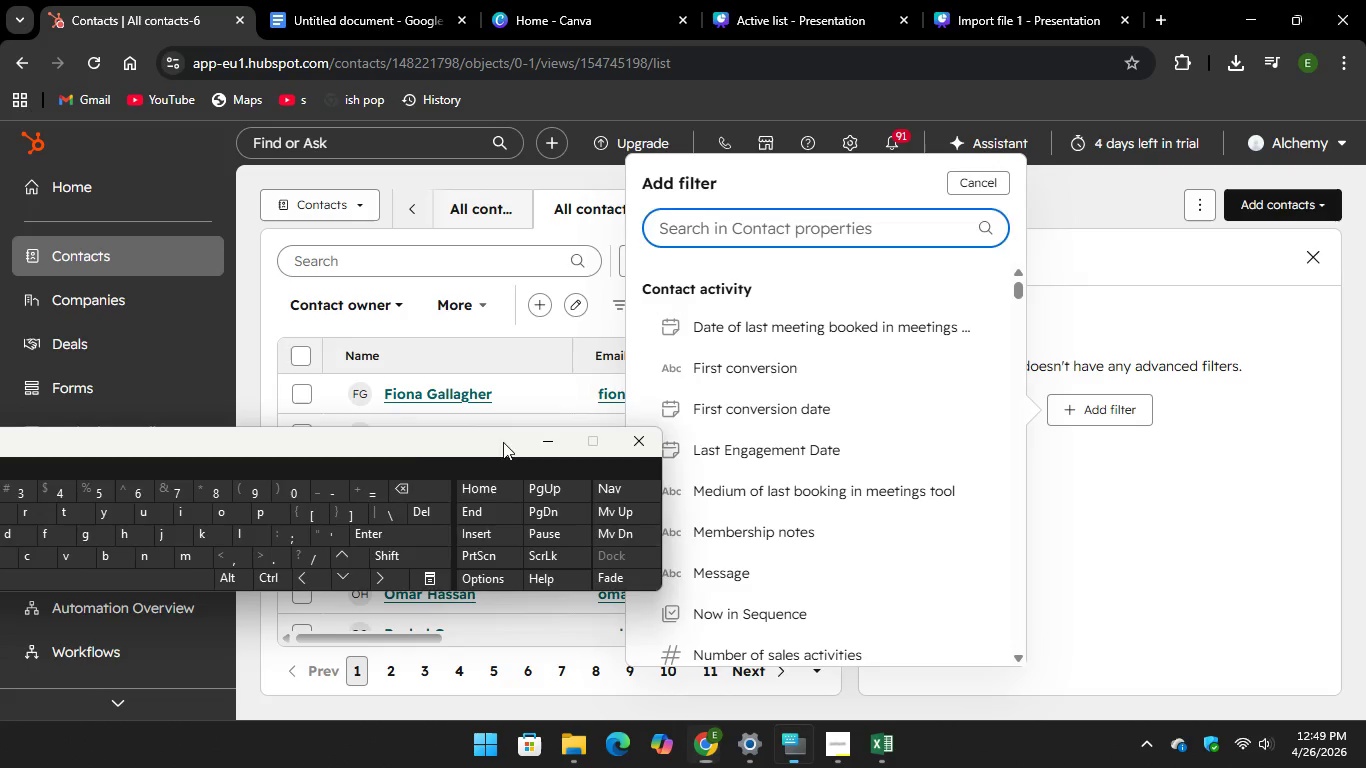 
scroll: coordinate [766, 433], scroll_direction: down, amount: 28.0
 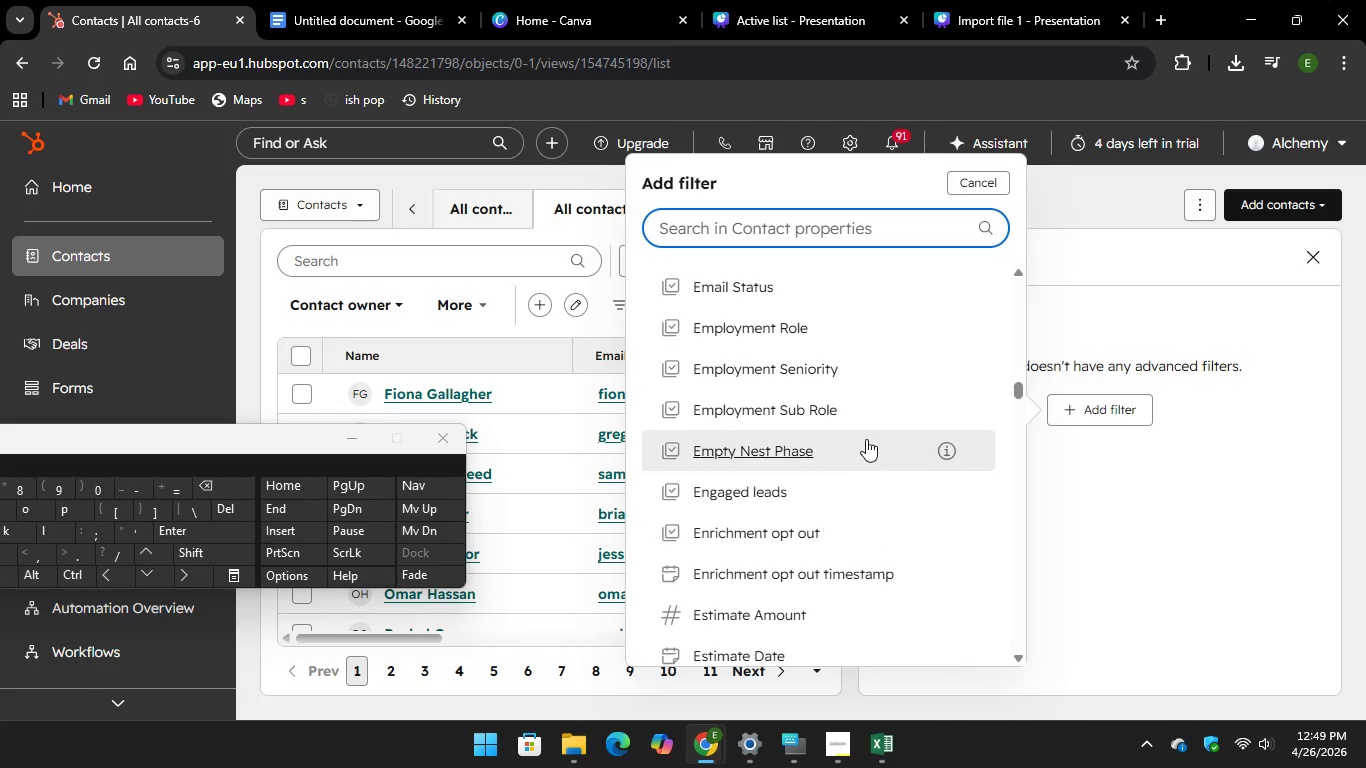 
scroll: coordinate [860, 527], scroll_direction: down, amount: 3.0
 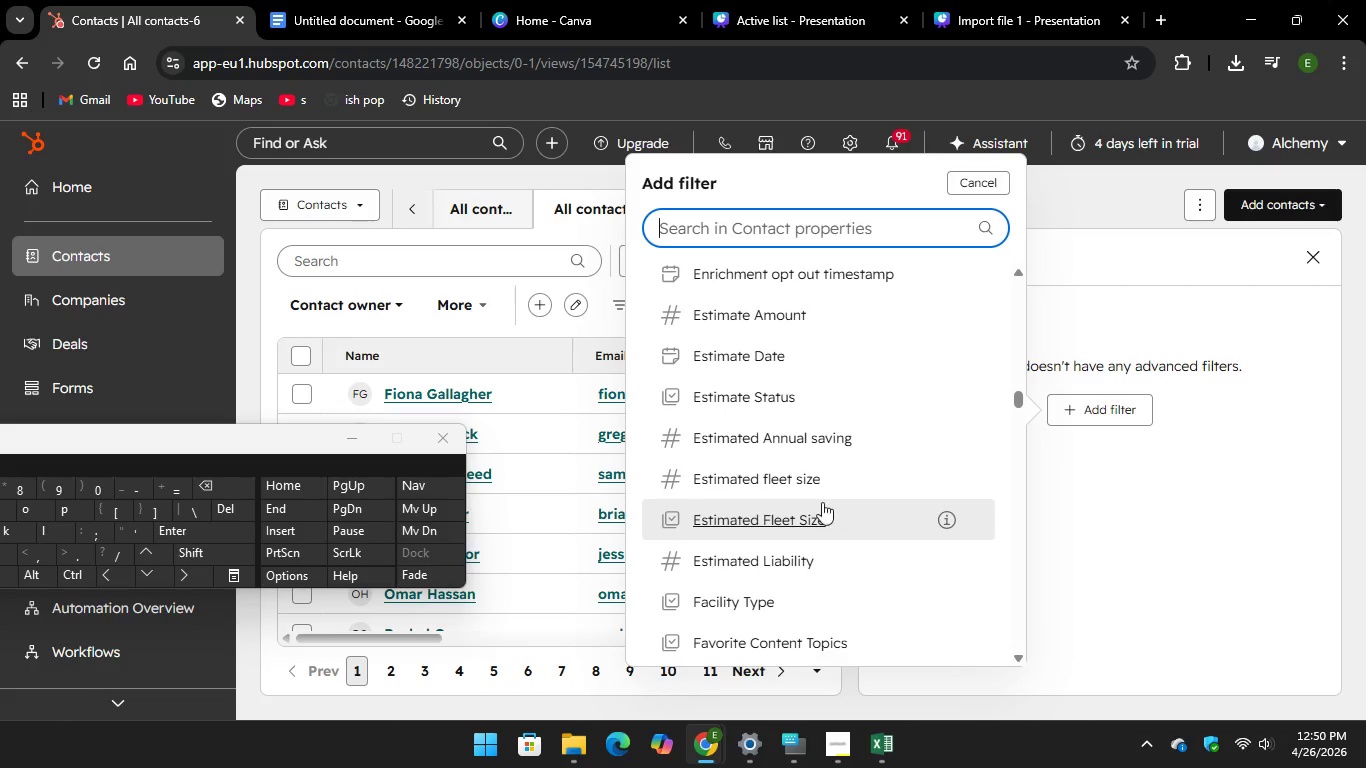 
left_click([814, 483])
 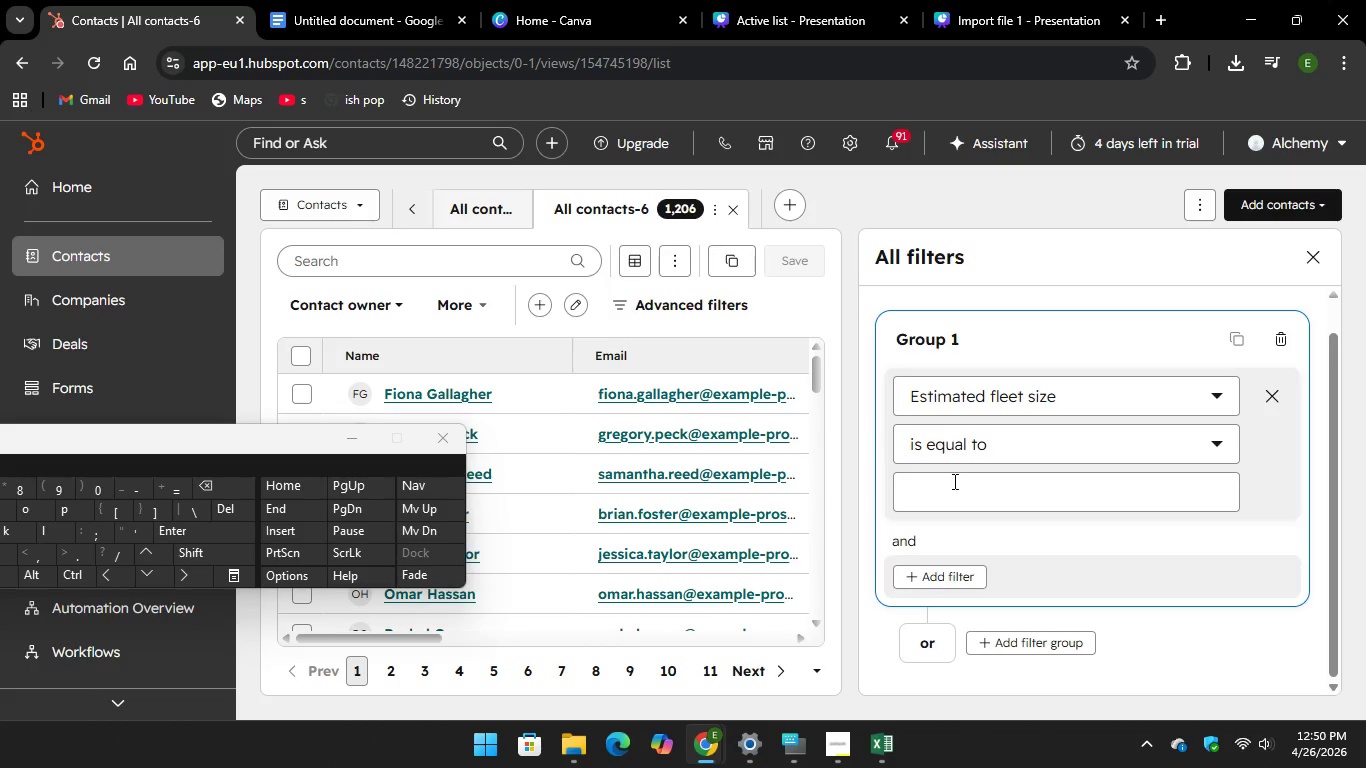 
left_click([957, 499])
 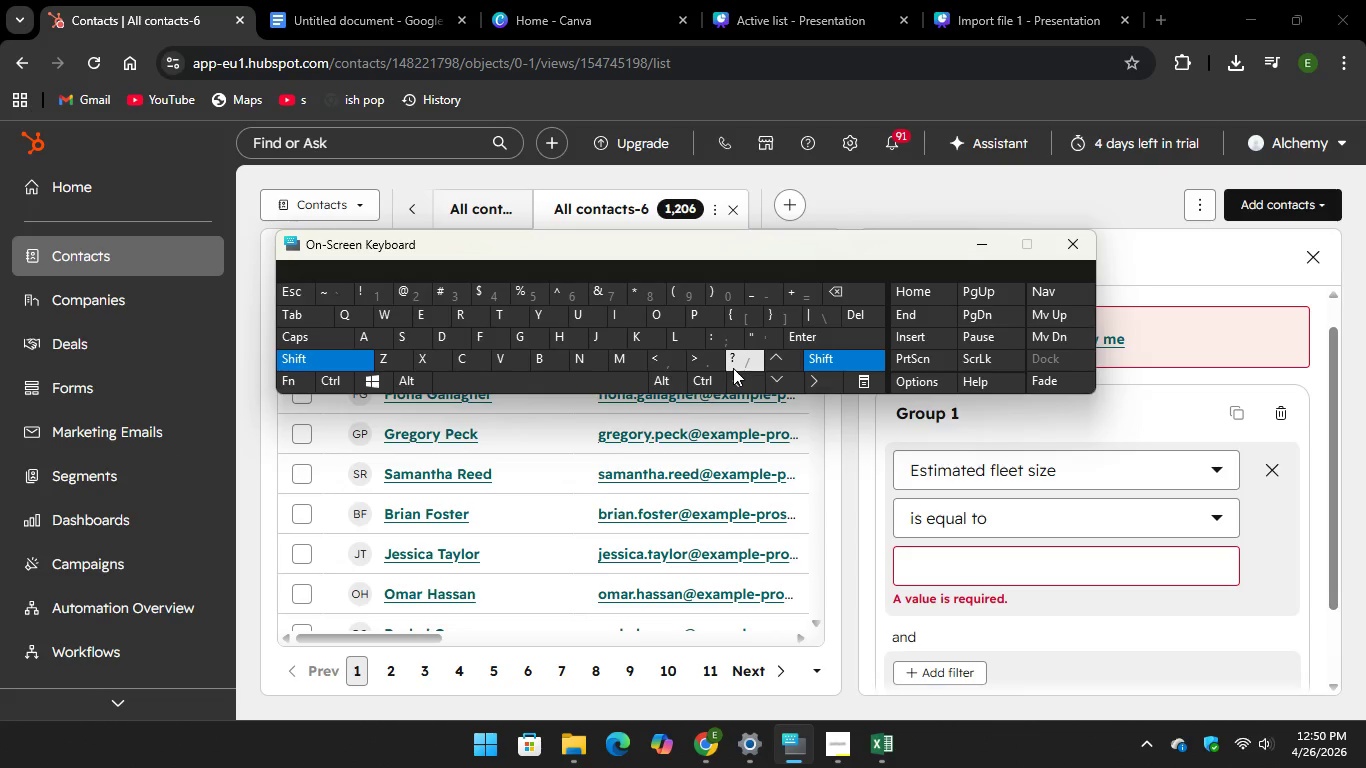 
wait(5.94)
 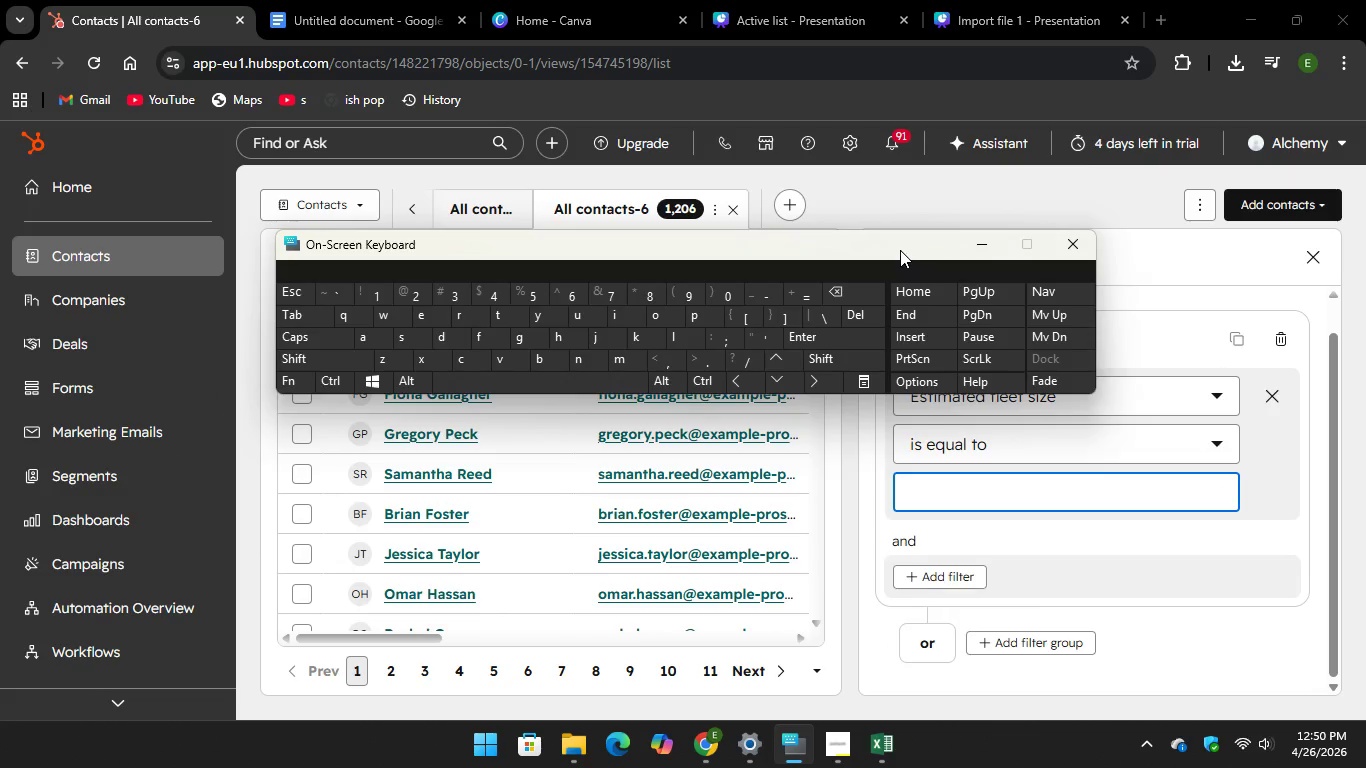 
left_click([909, 553])
 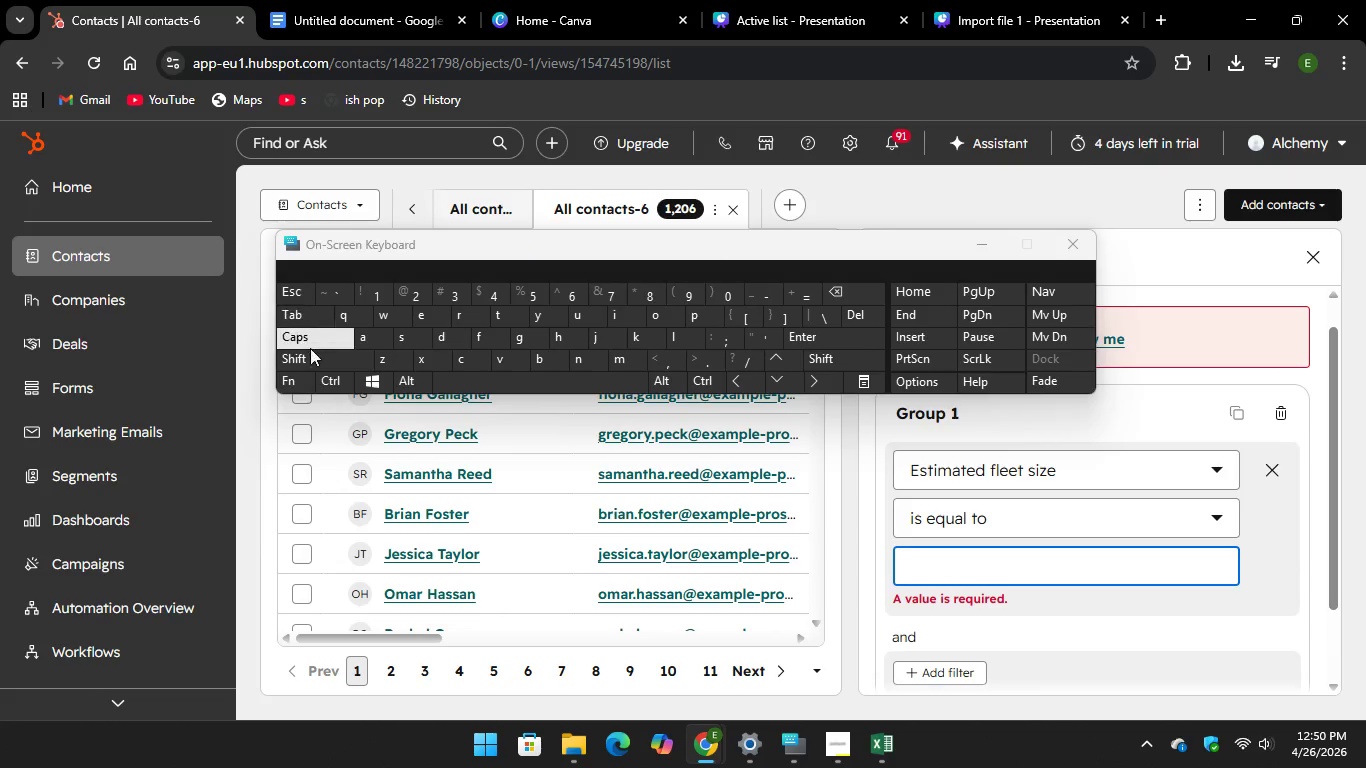 
type(>100)
 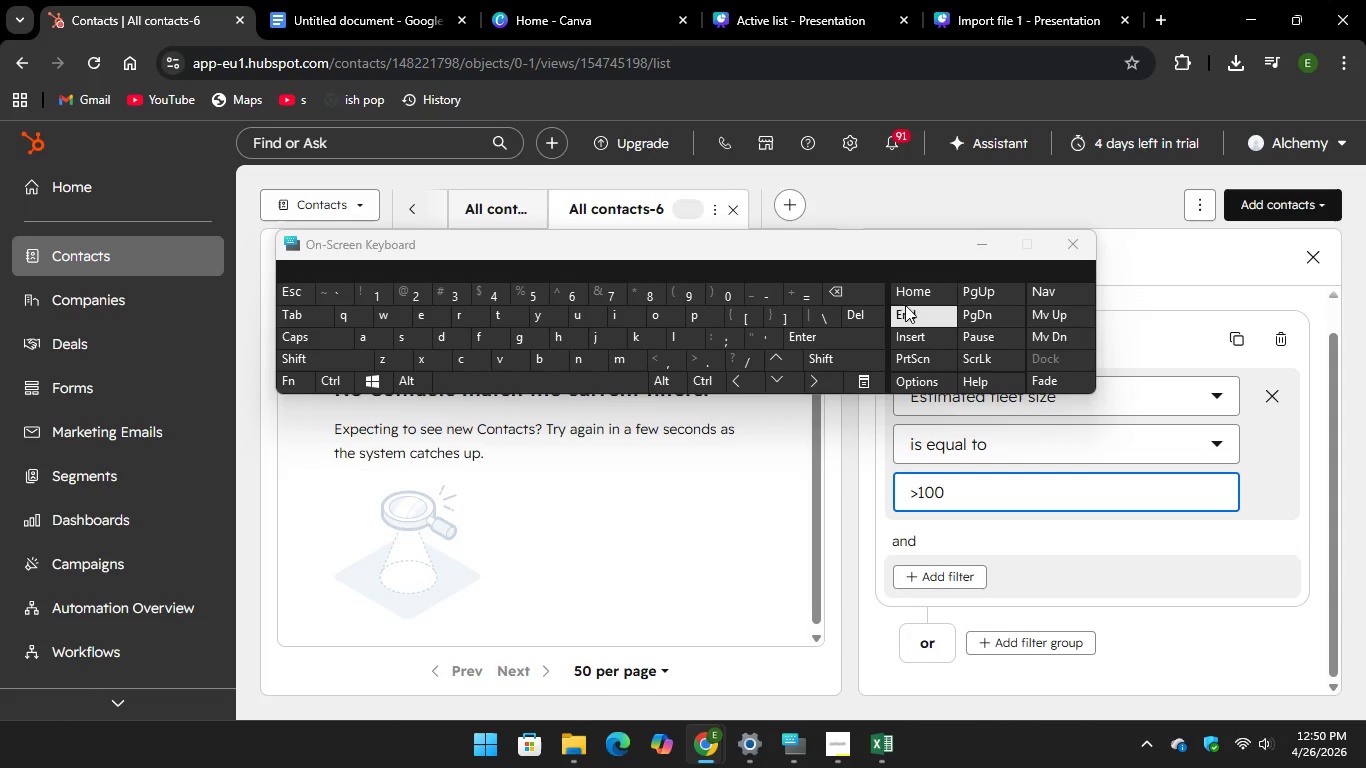 
key(Backspace)
 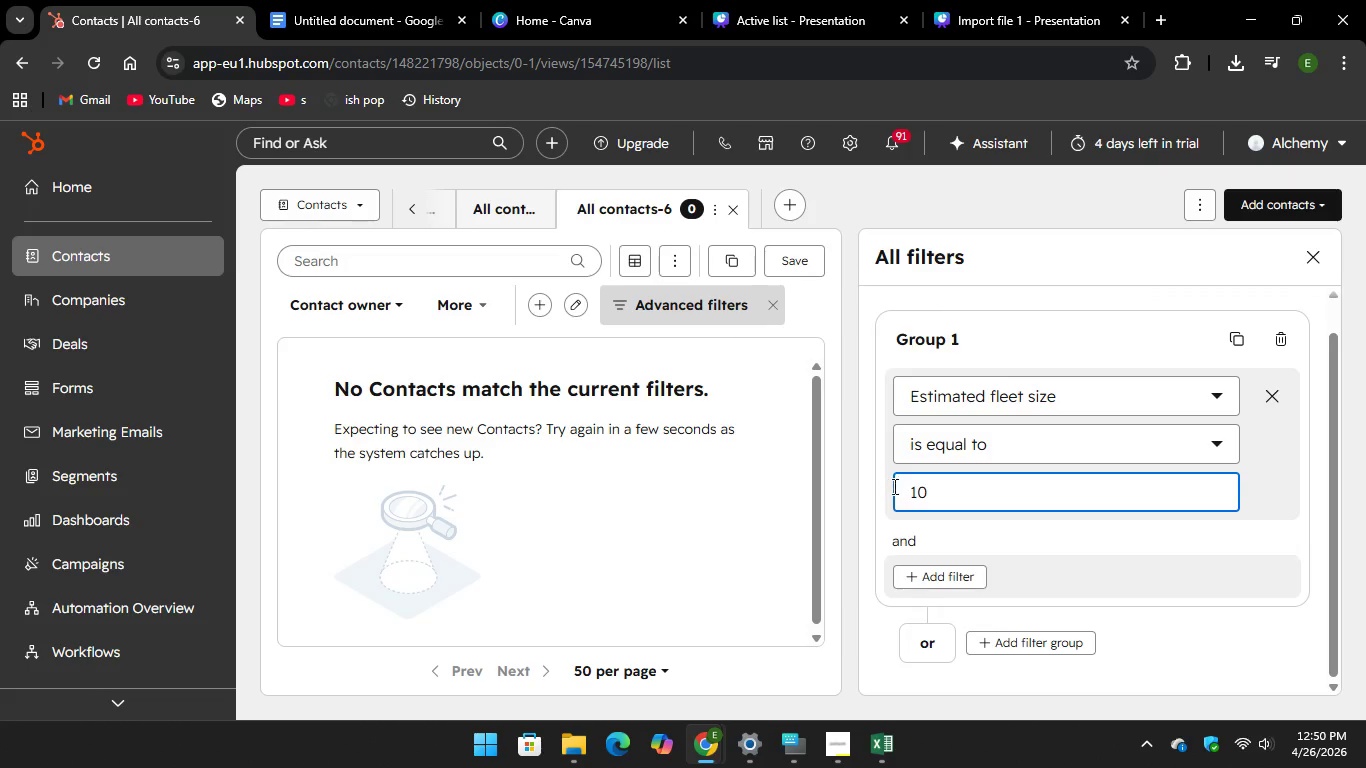 
left_click([905, 499])
 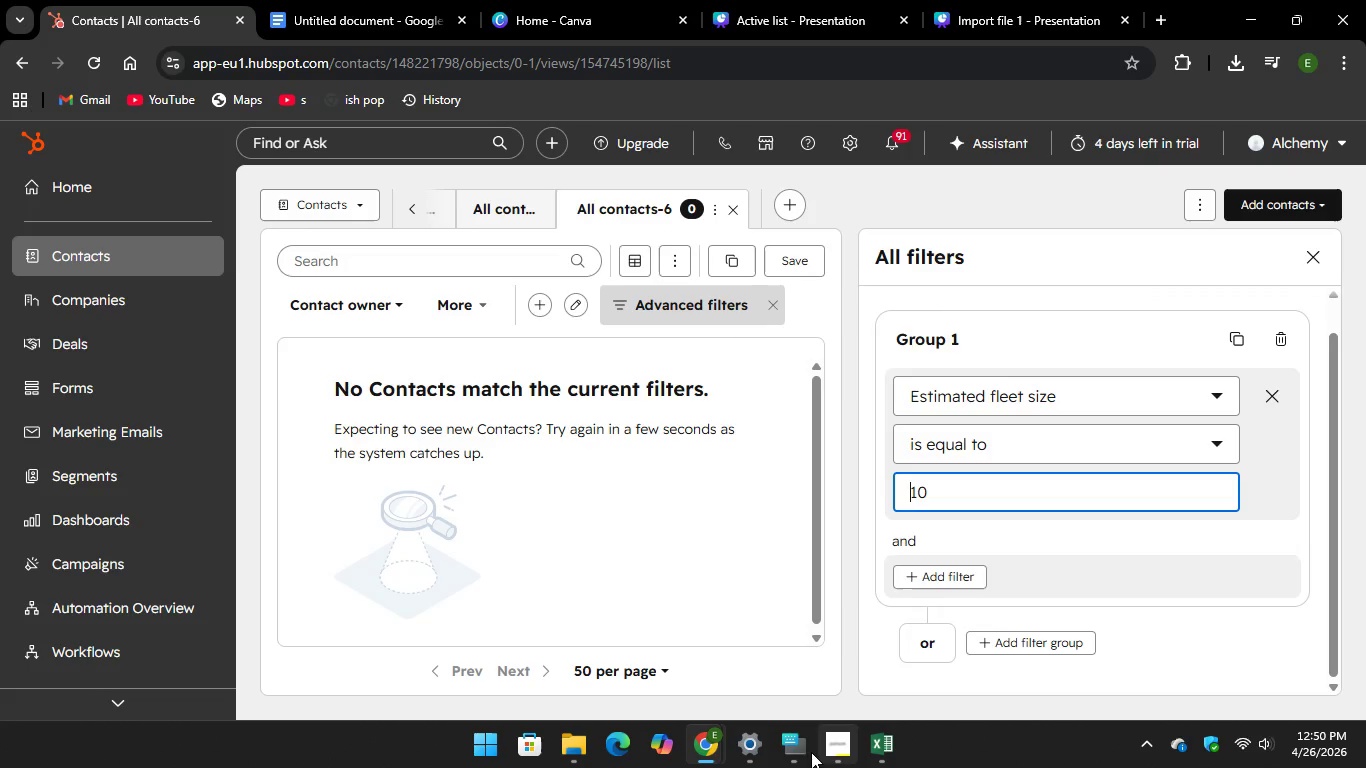 
left_click([800, 754])
 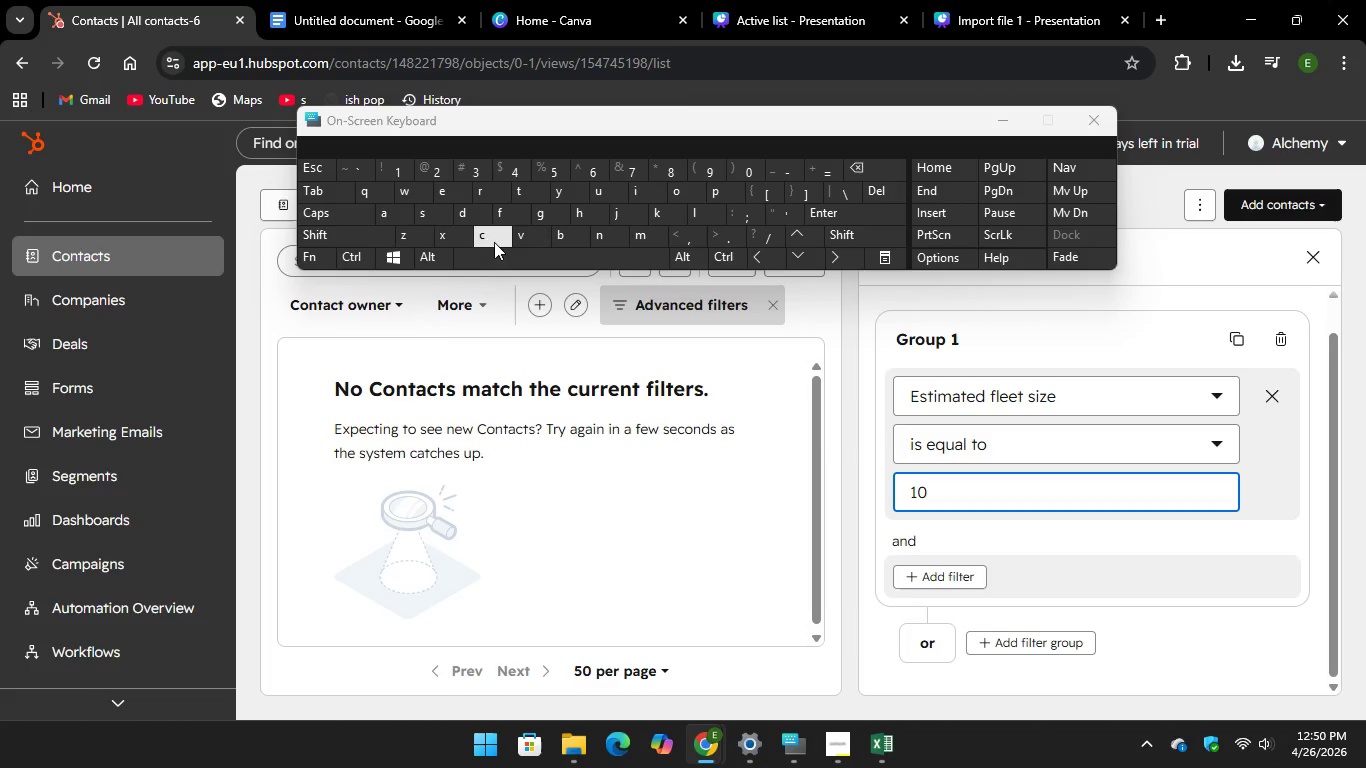 
key(Shift+Period)
 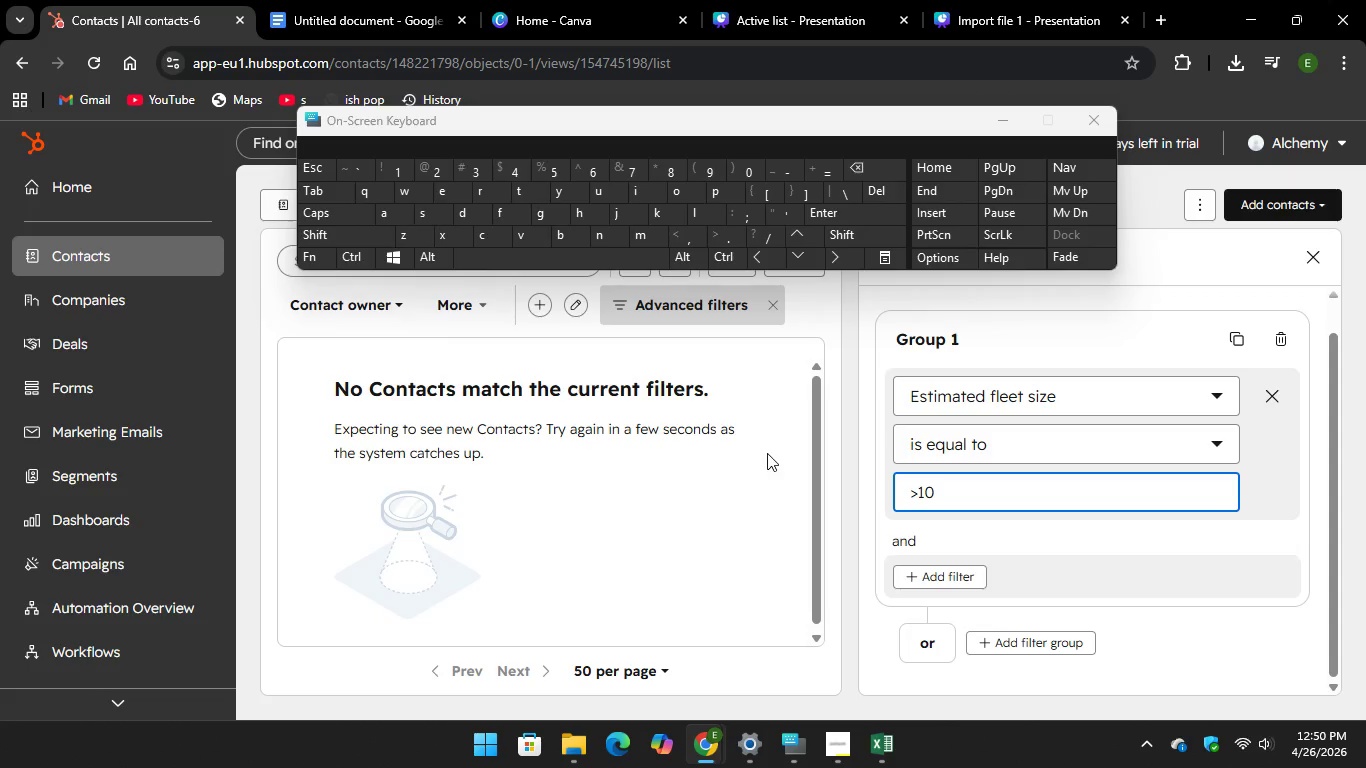 
scroll: coordinate [684, 458], scroll_direction: up, amount: 3.0
 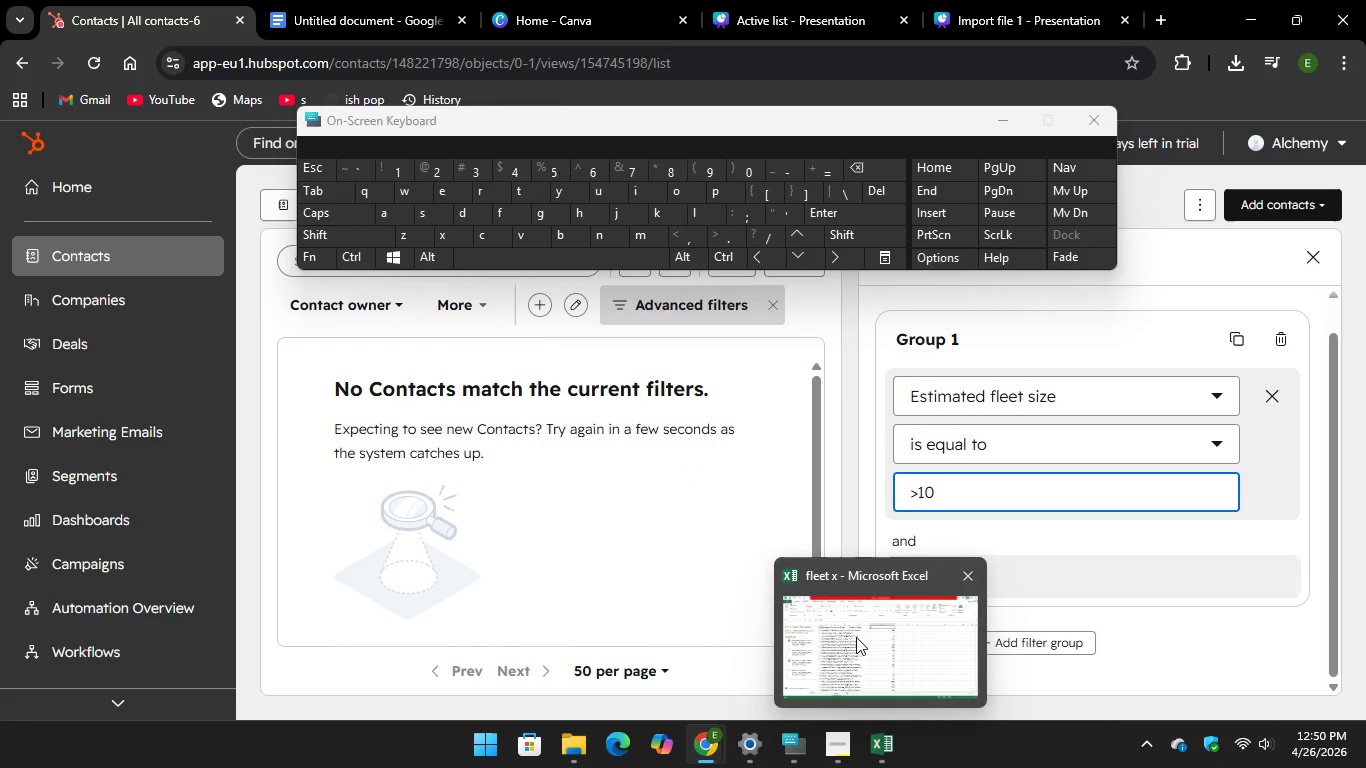 
left_click([856, 637])
 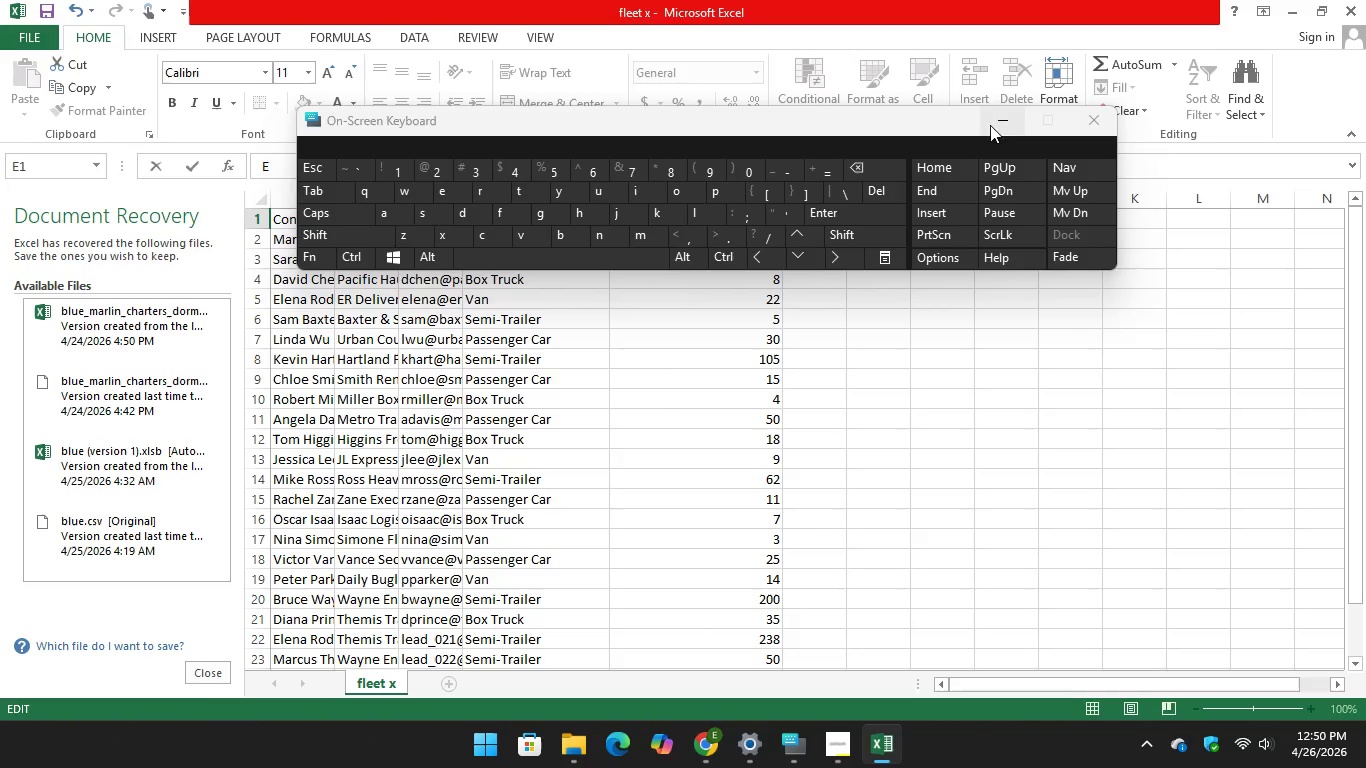 
mouse_move([179, 144])
 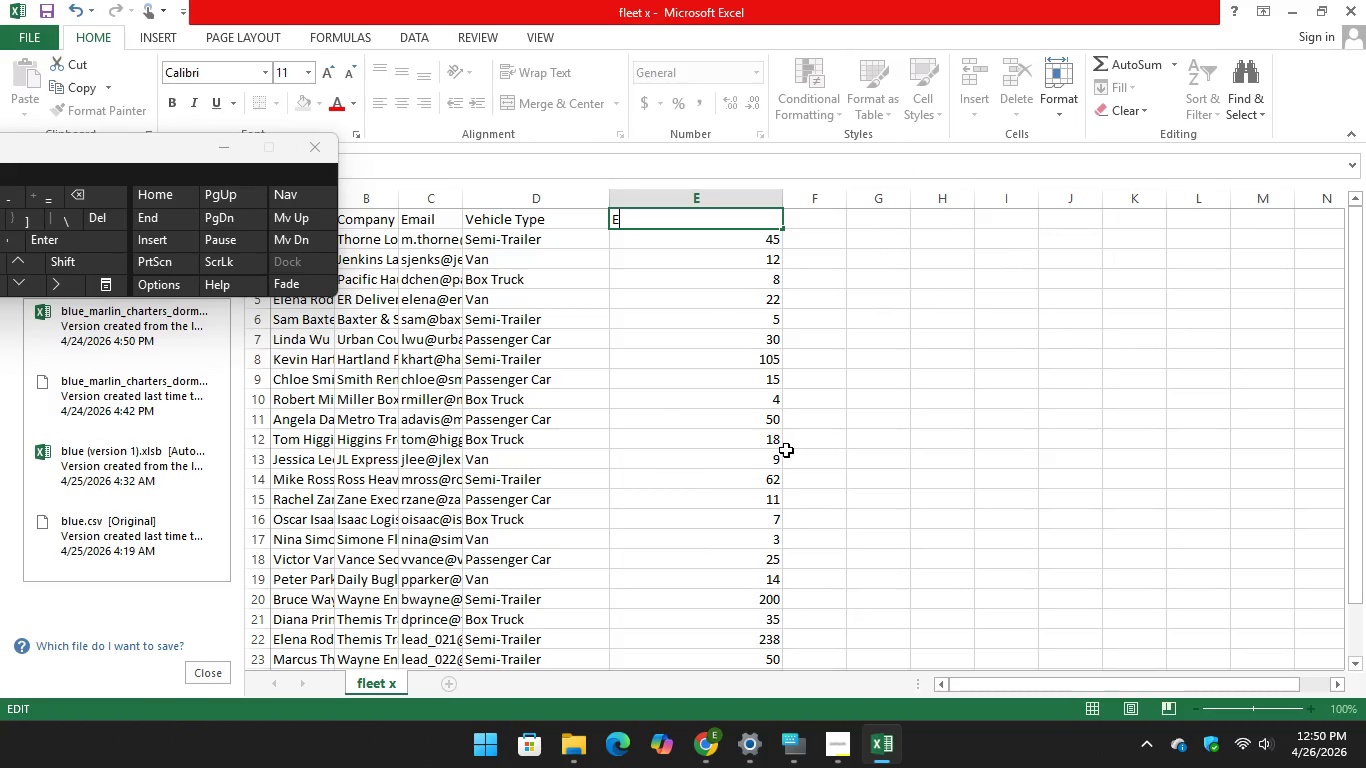 
scroll: coordinate [786, 450], scroll_direction: up, amount: 8.0
 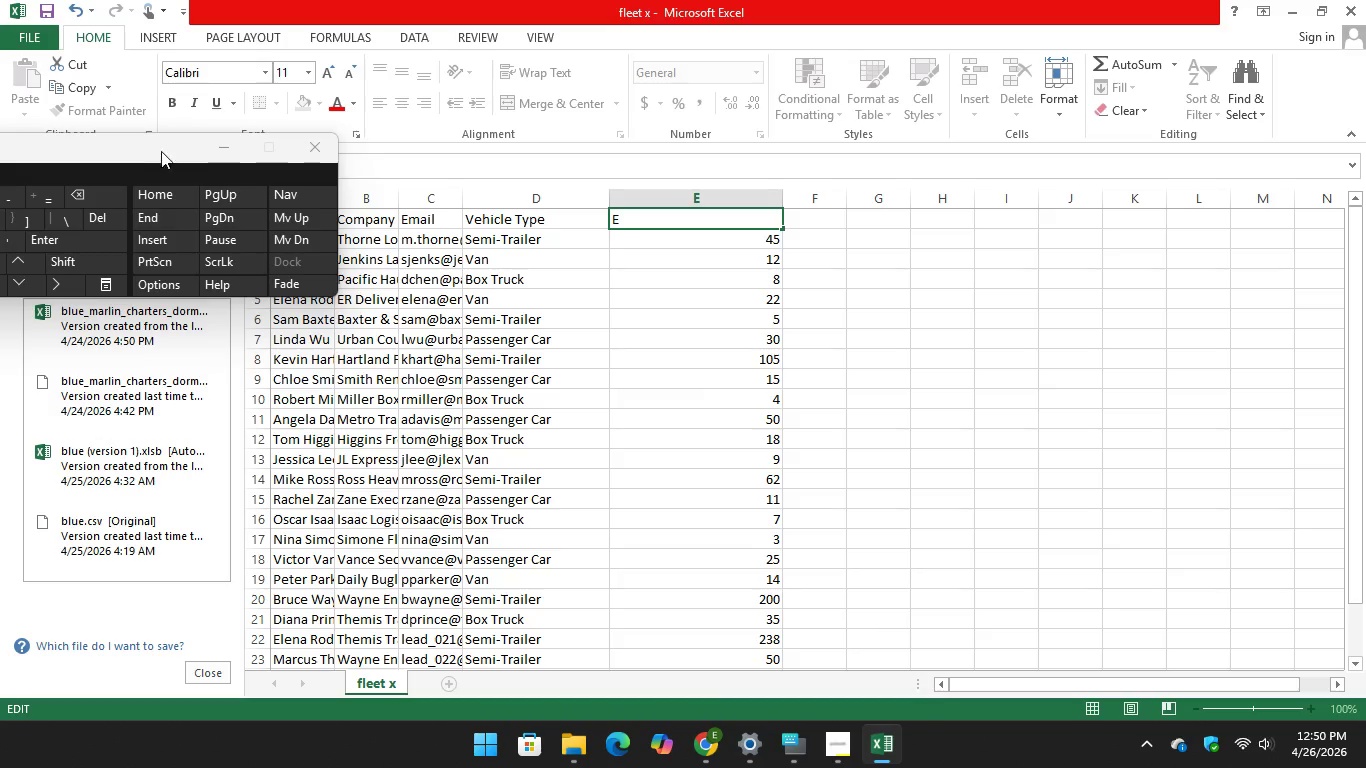 
wait(6.56)
 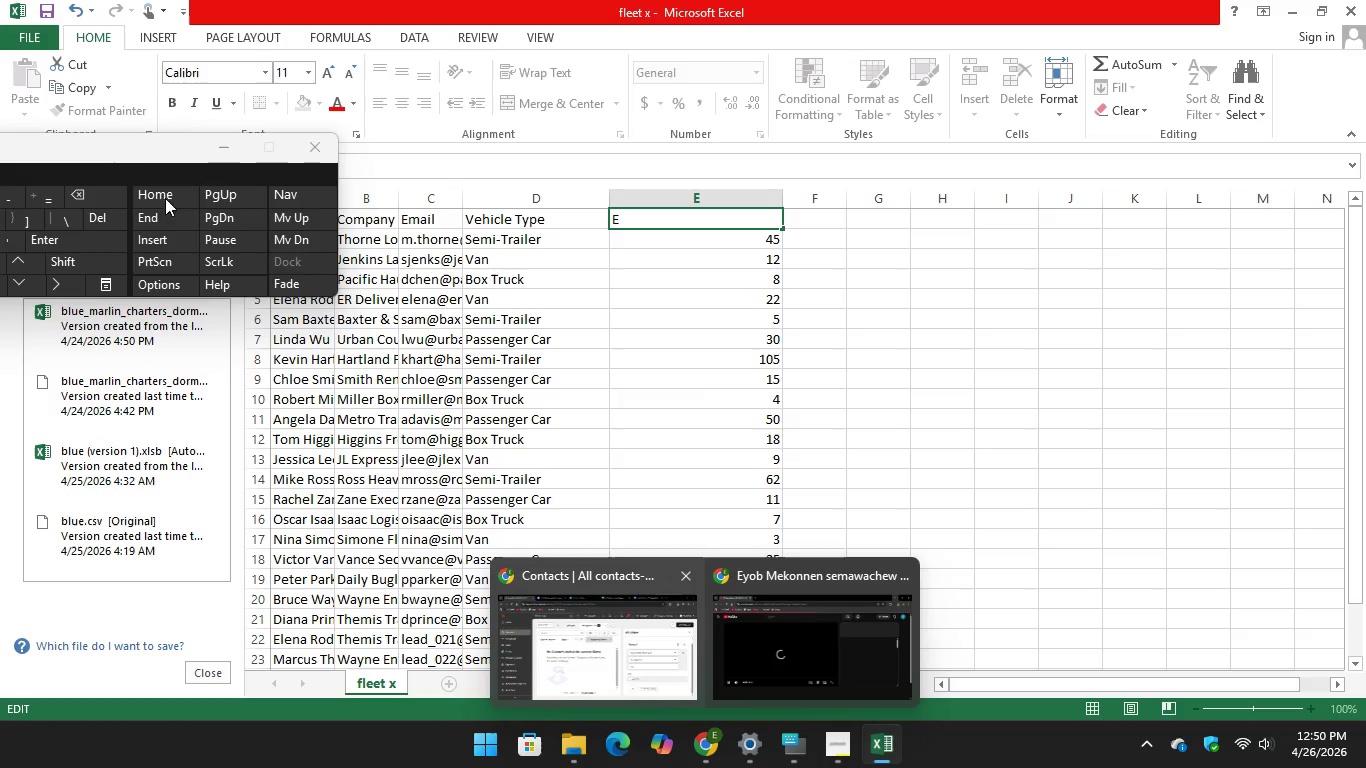 
mouse_move([329, 157])
 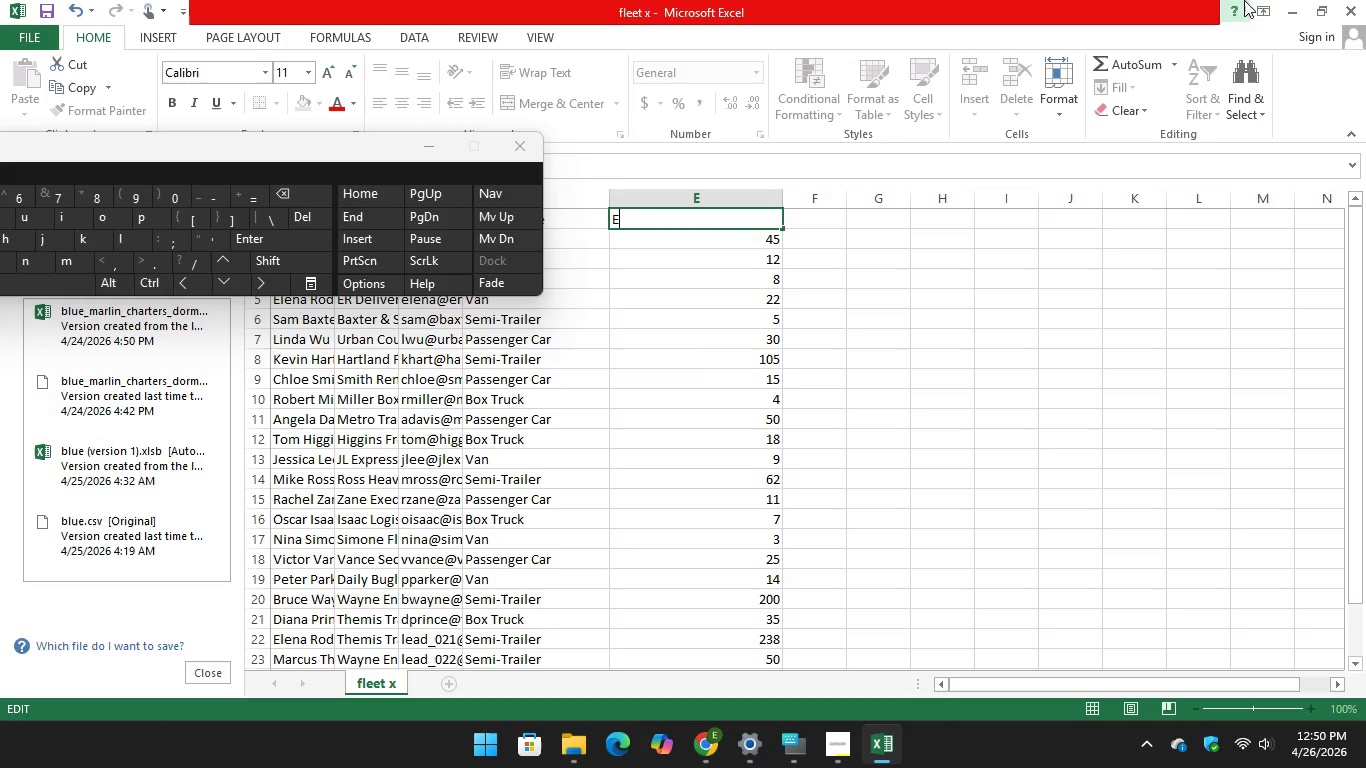 
wait(6.01)
 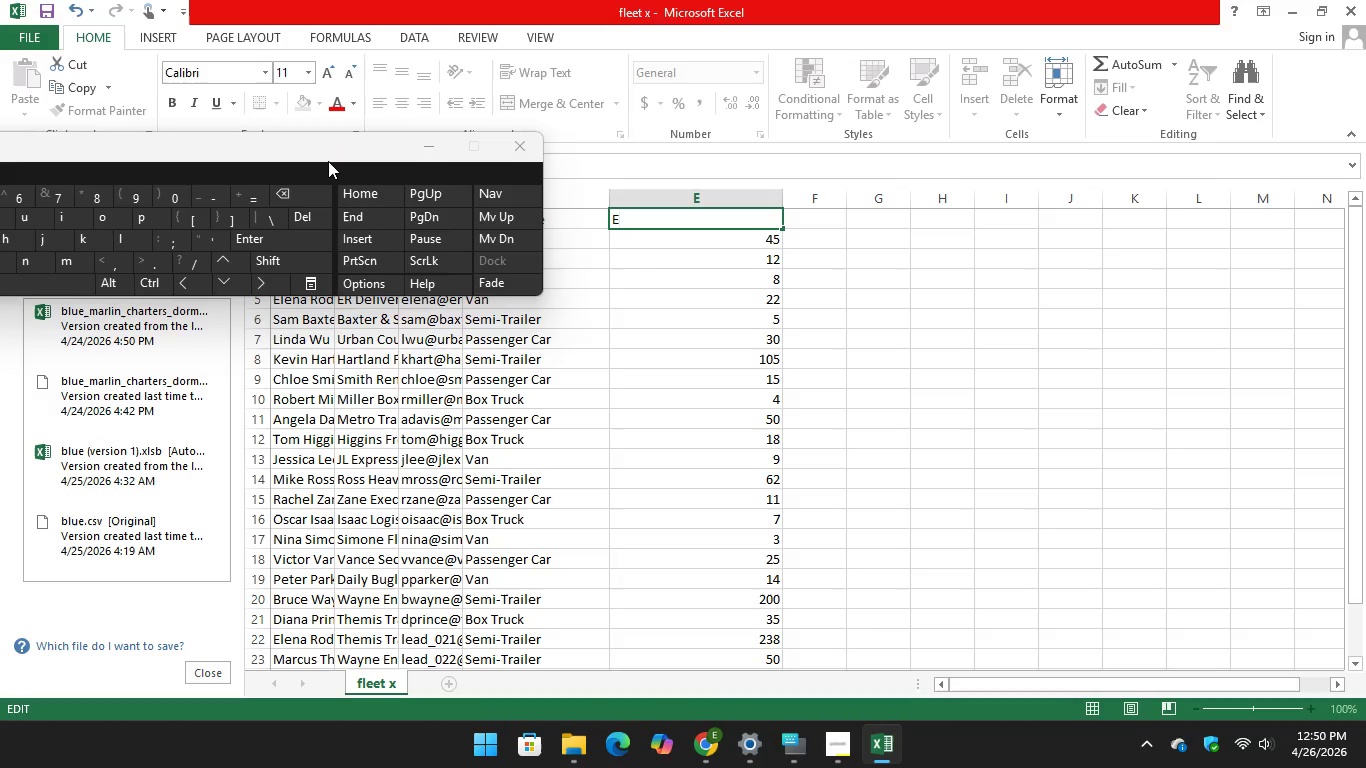 
left_click([1299, 21])
 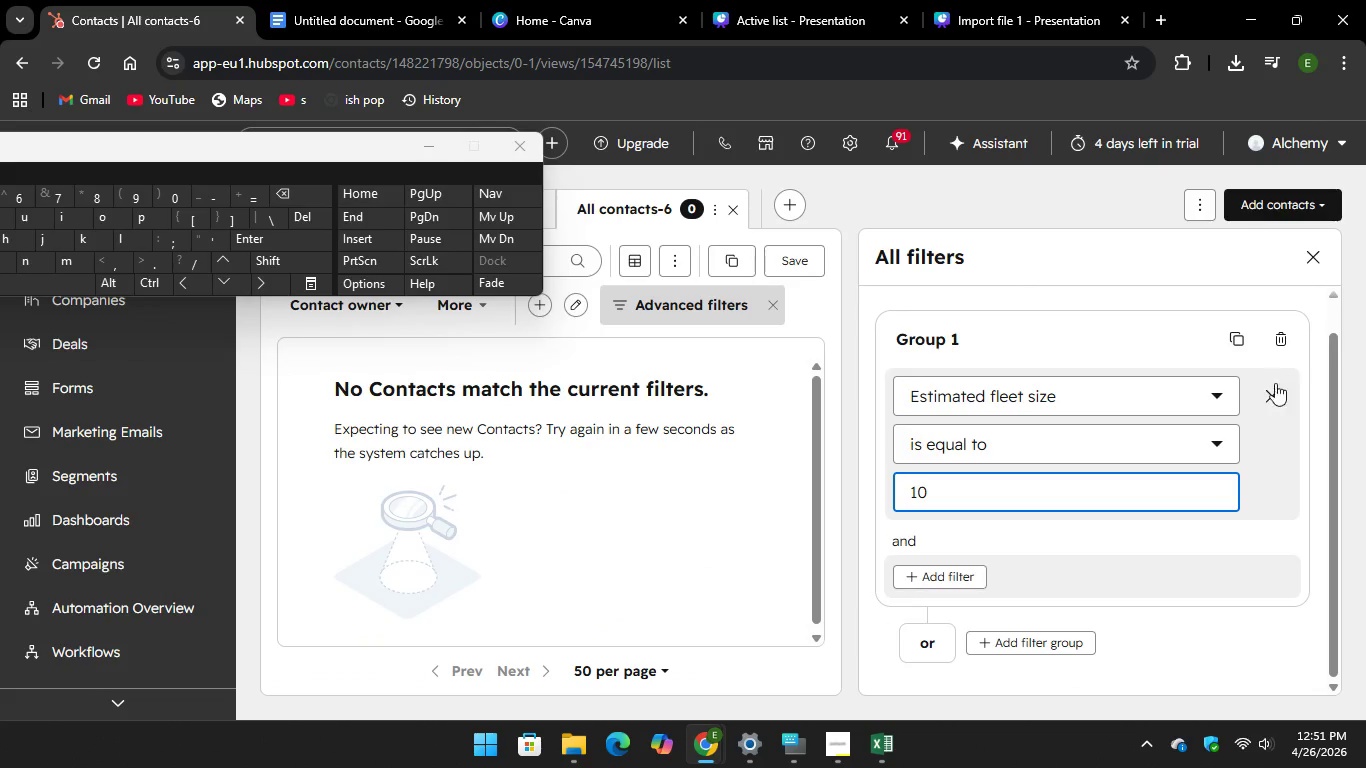 
left_click([1276, 391])
 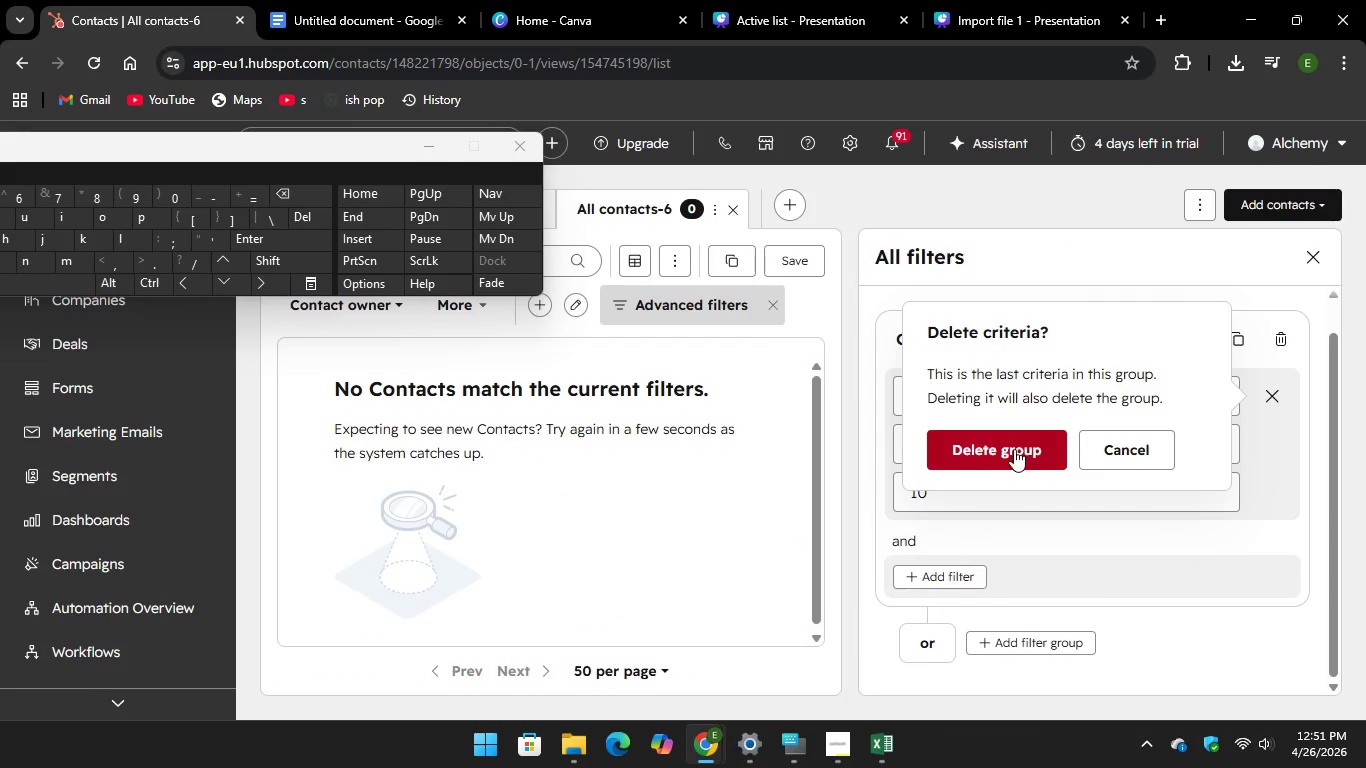 
left_click([1013, 449])
 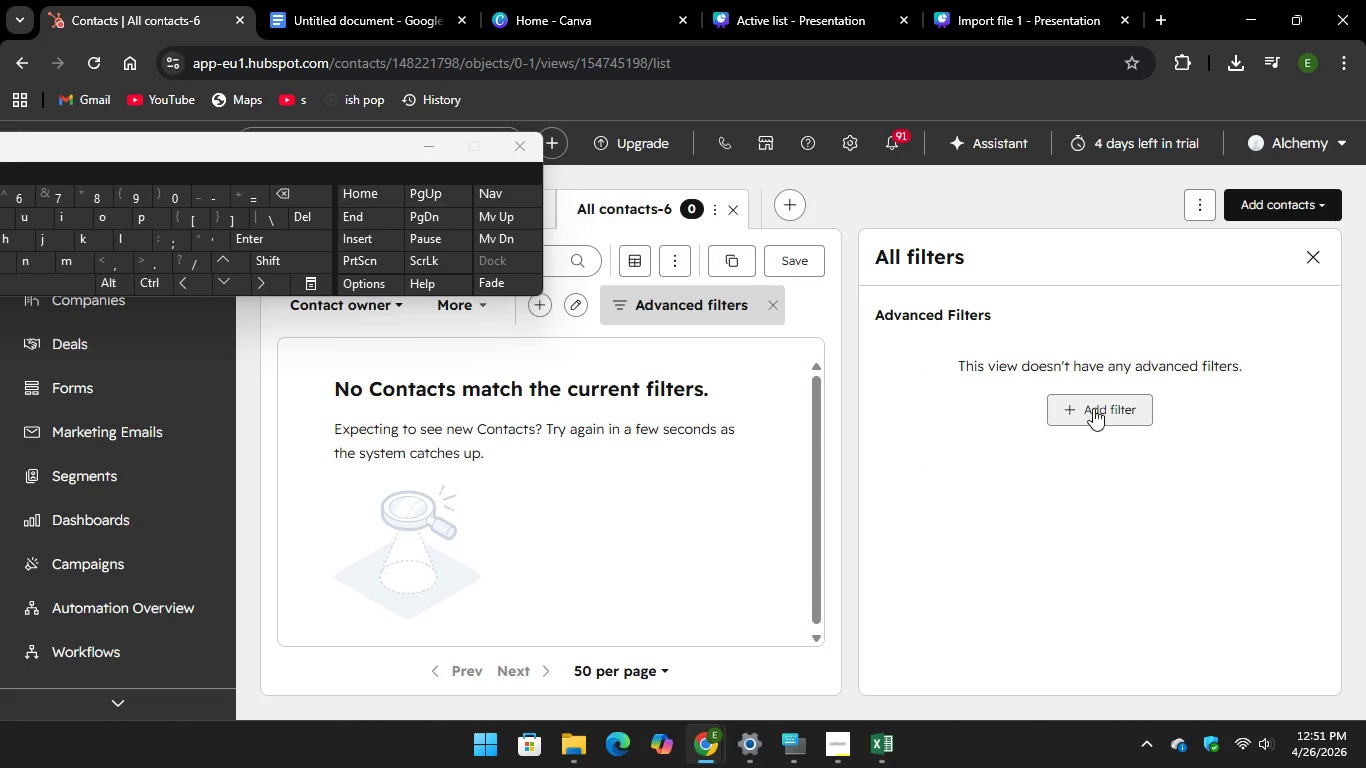 
left_click([1093, 408])
 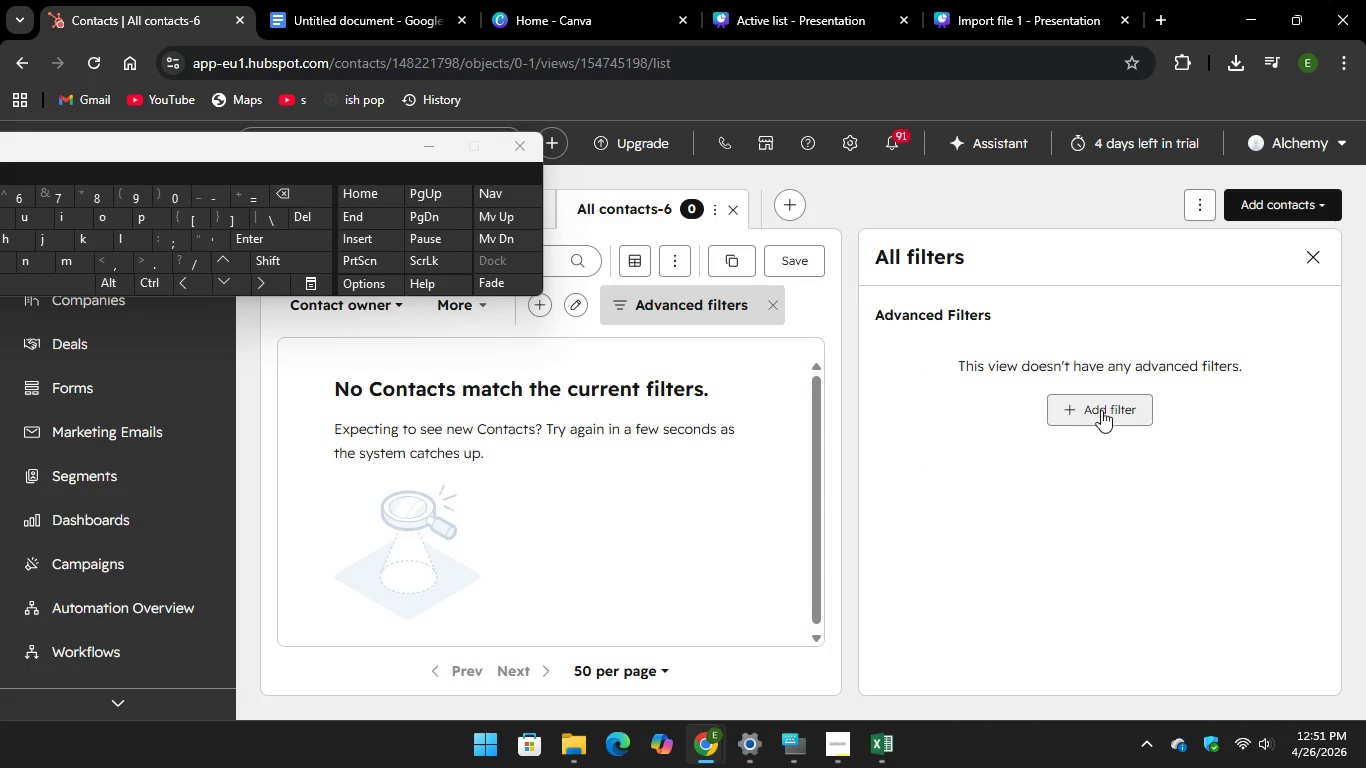 
left_click([1101, 410])
 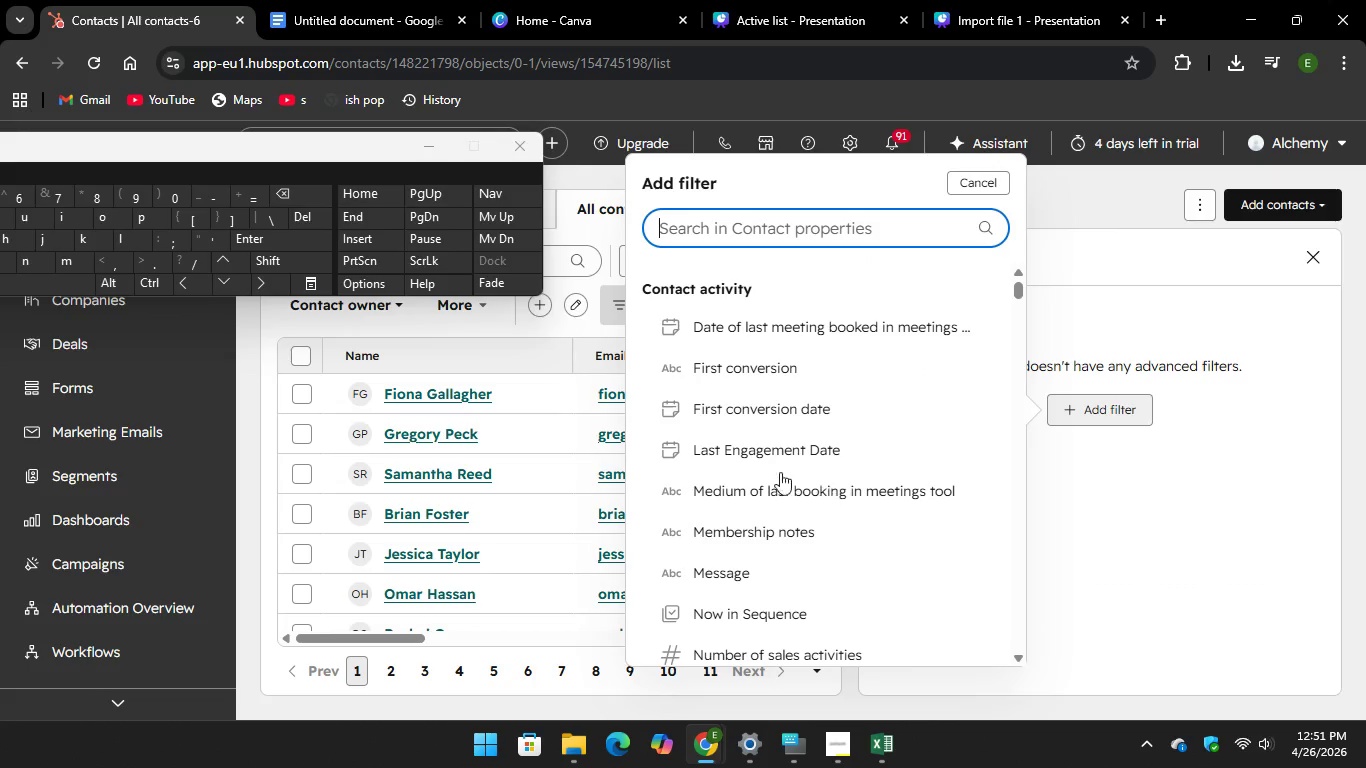 
scroll: coordinate [754, 448], scroll_direction: down, amount: 16.0
 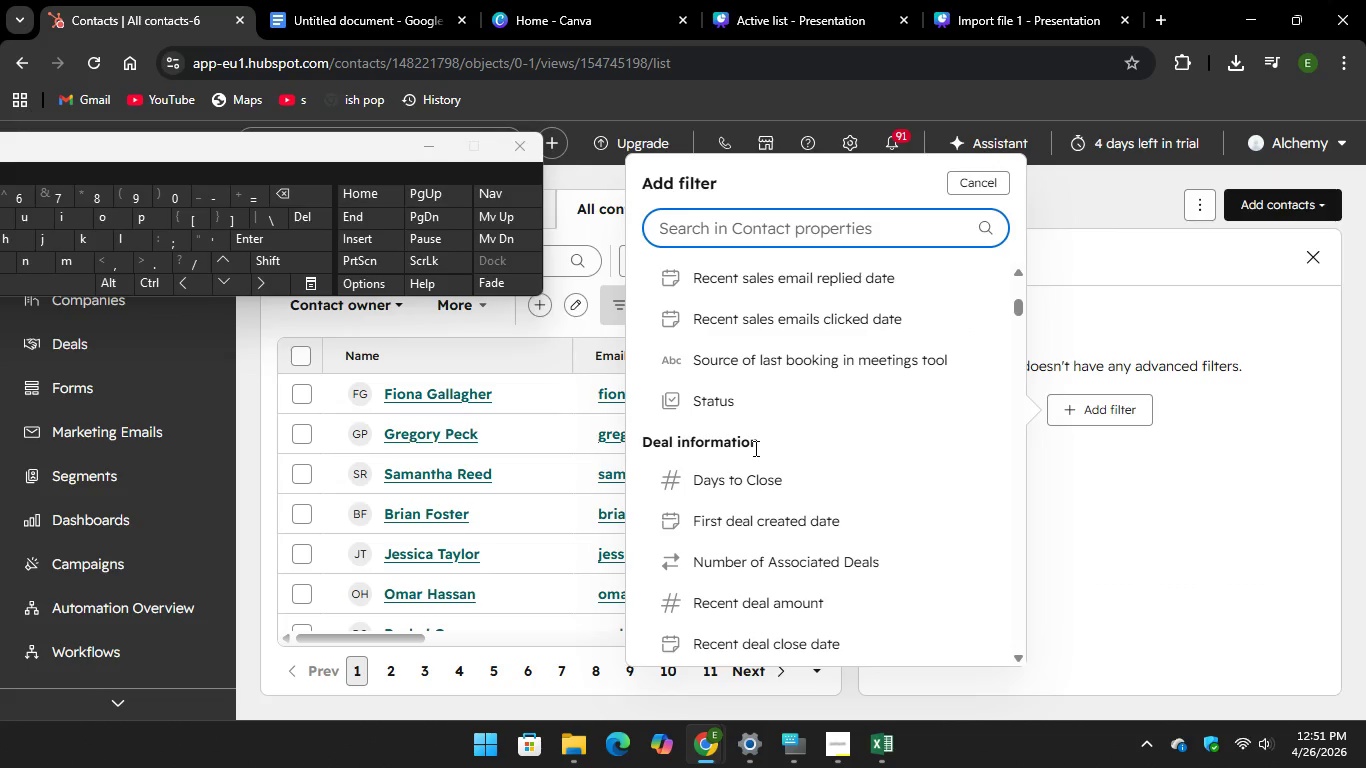 
scroll: coordinate [754, 448], scroll_direction: up, amount: 5.0
 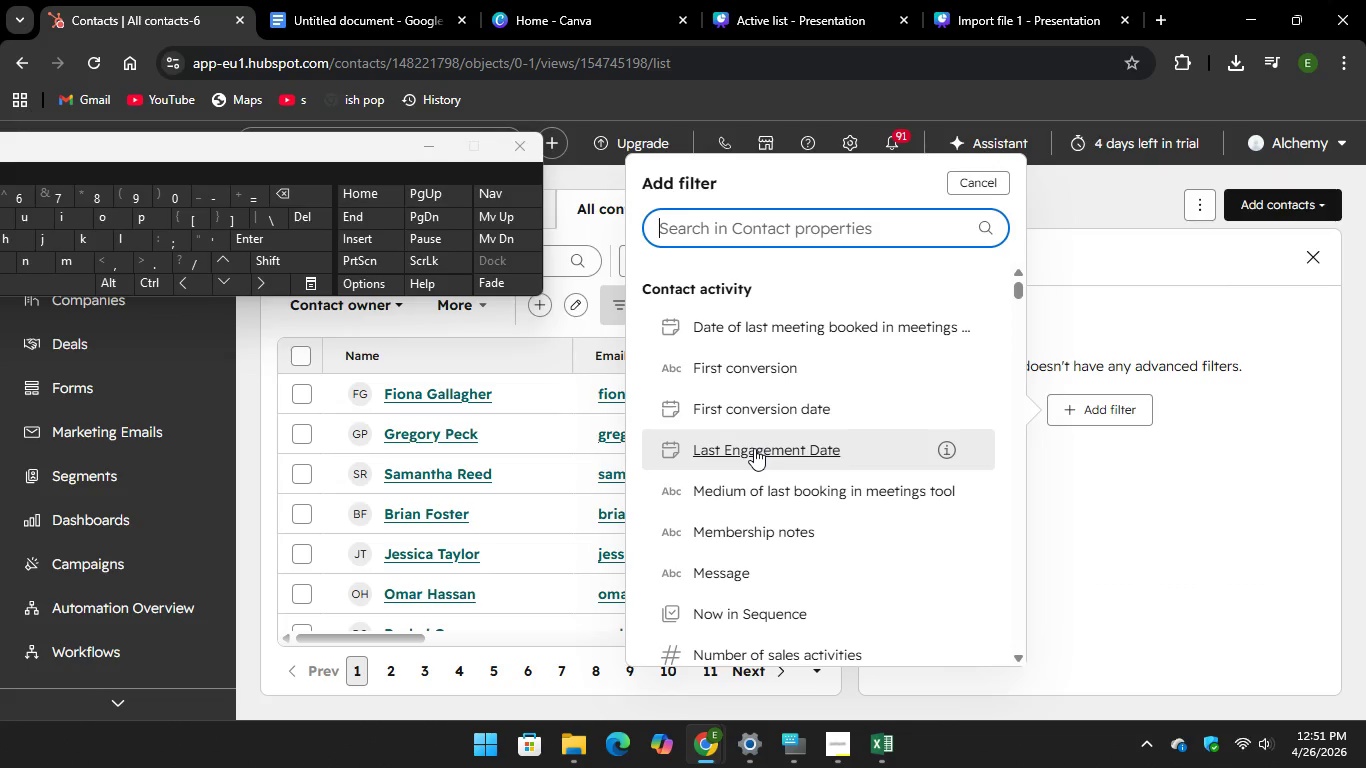 
scroll: coordinate [721, 481], scroll_direction: down, amount: 35.0
 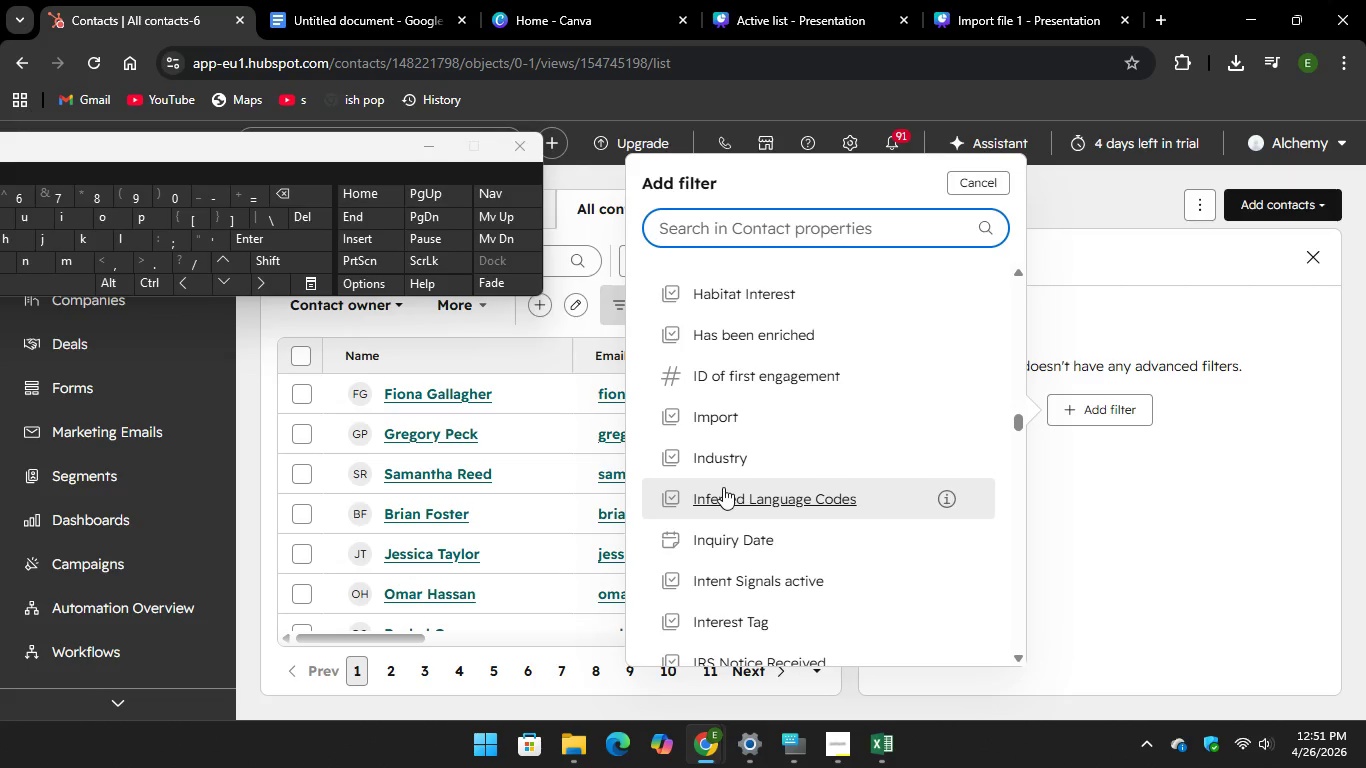 
scroll: coordinate [723, 487], scroll_direction: up, amount: 3.0
 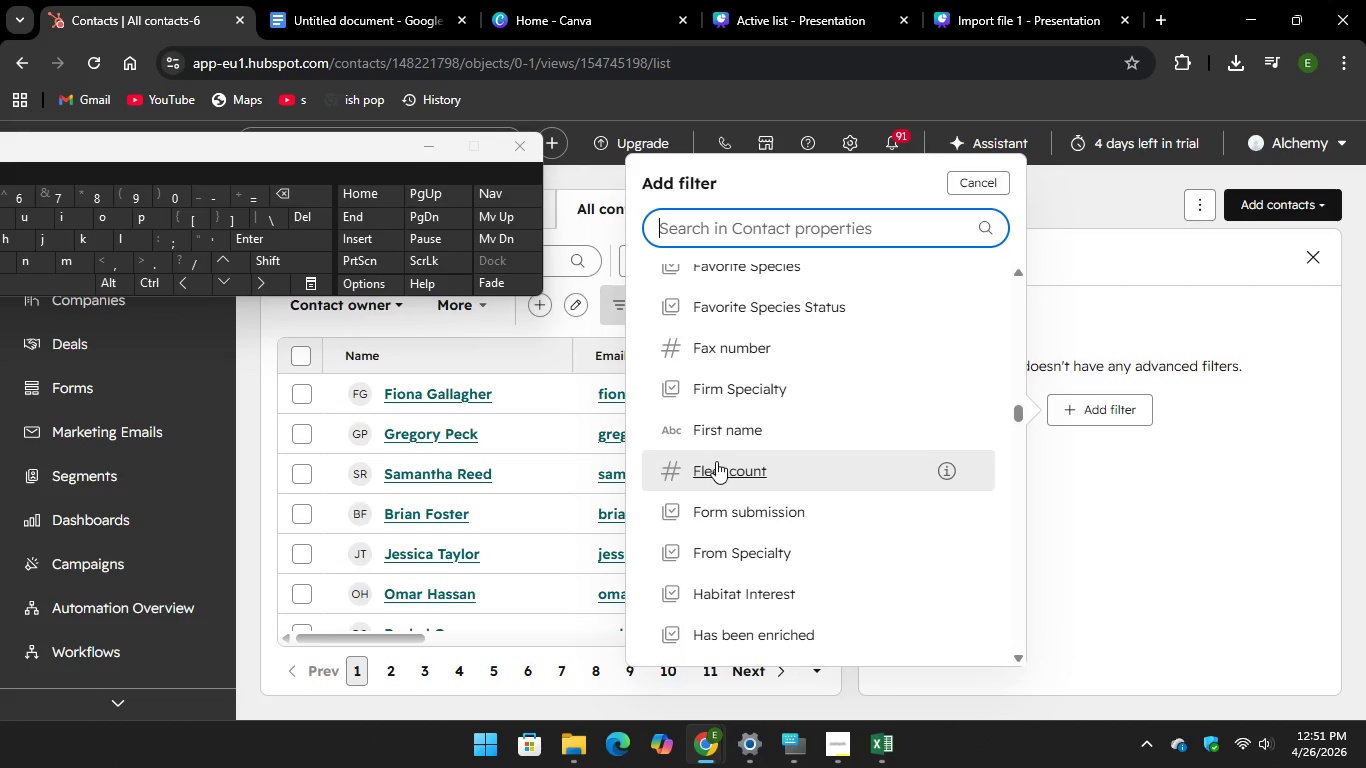 
left_click([716, 463])
 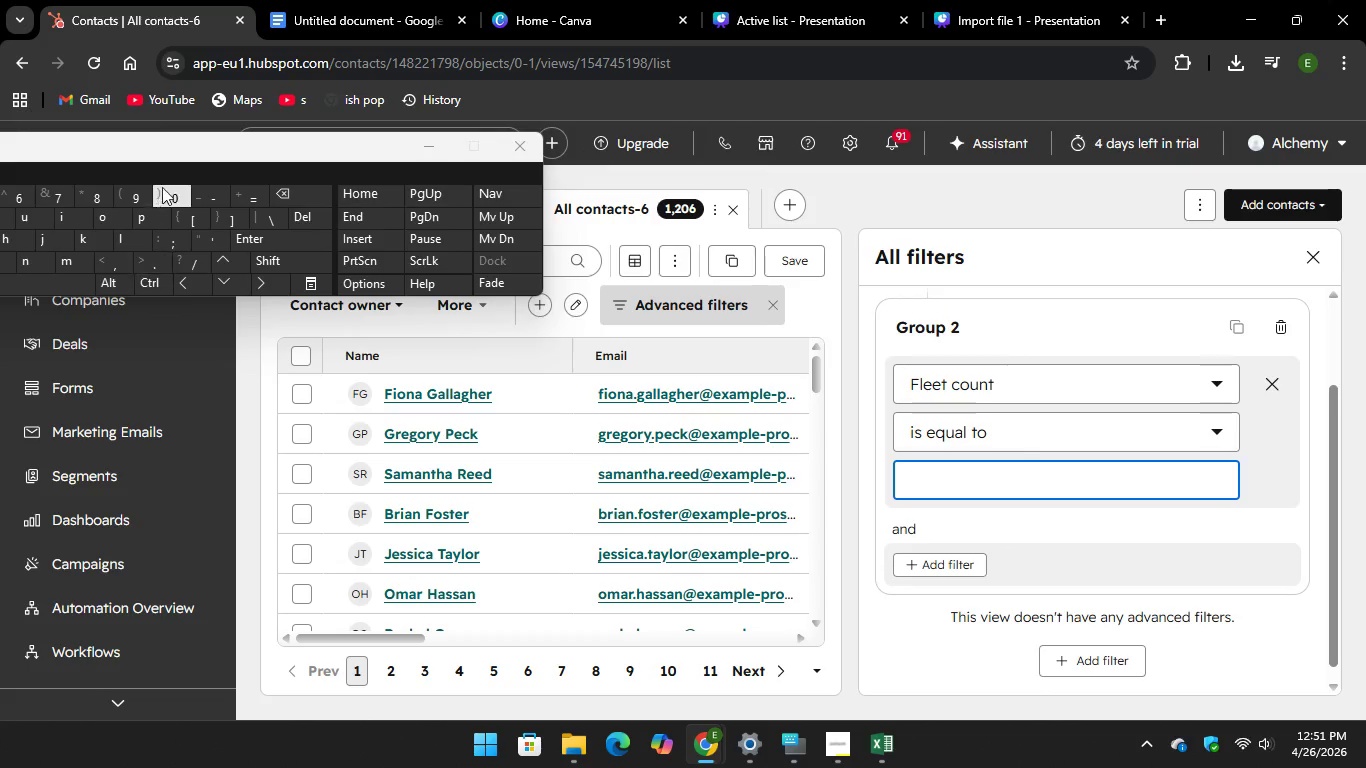 
wait(5.97)
 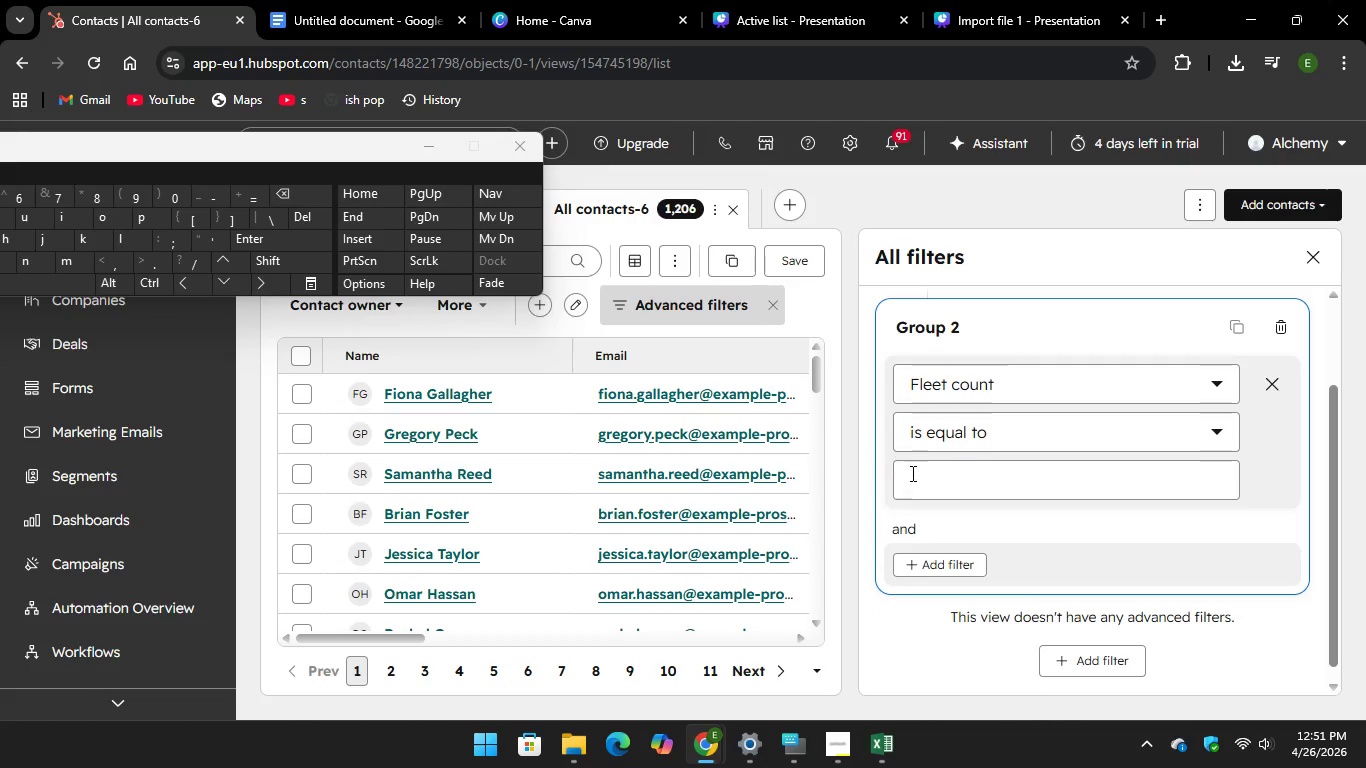 
key(Shift+Period)
 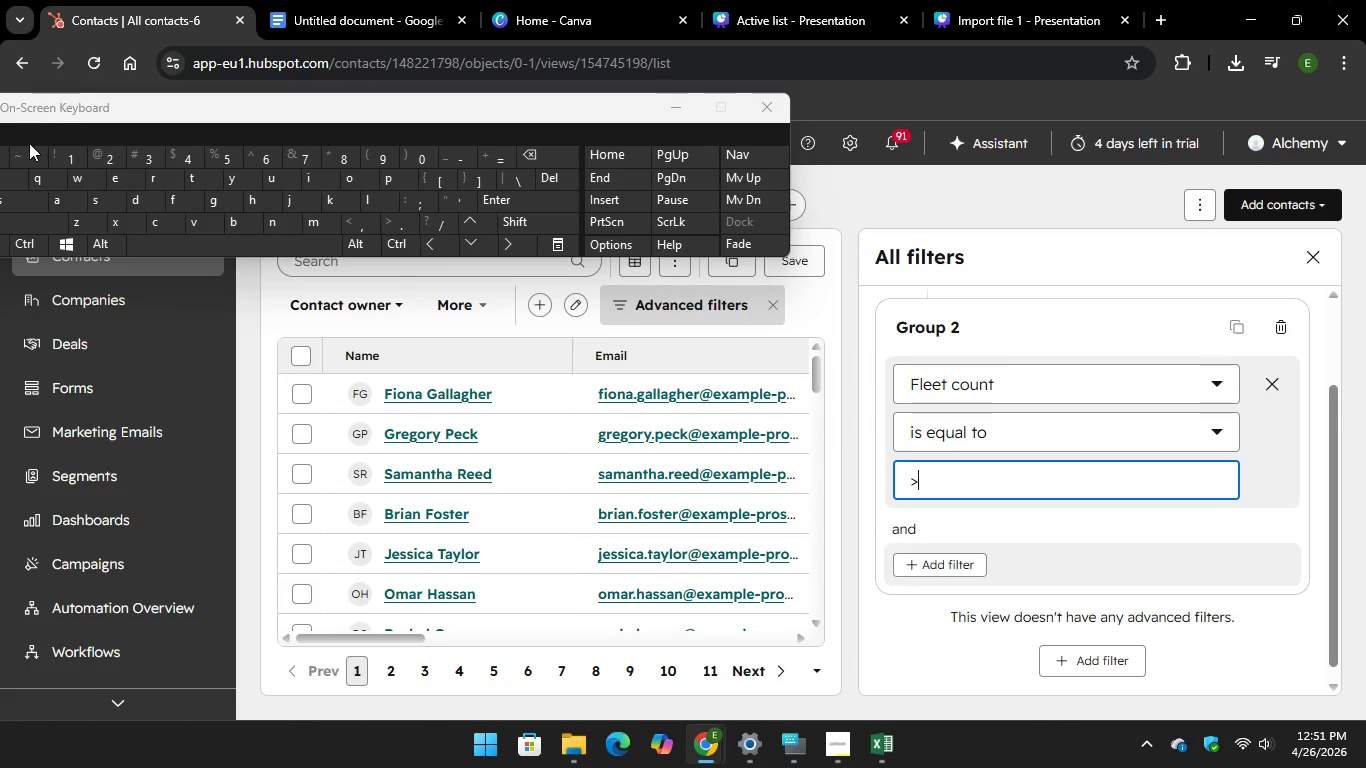 
type(10)
 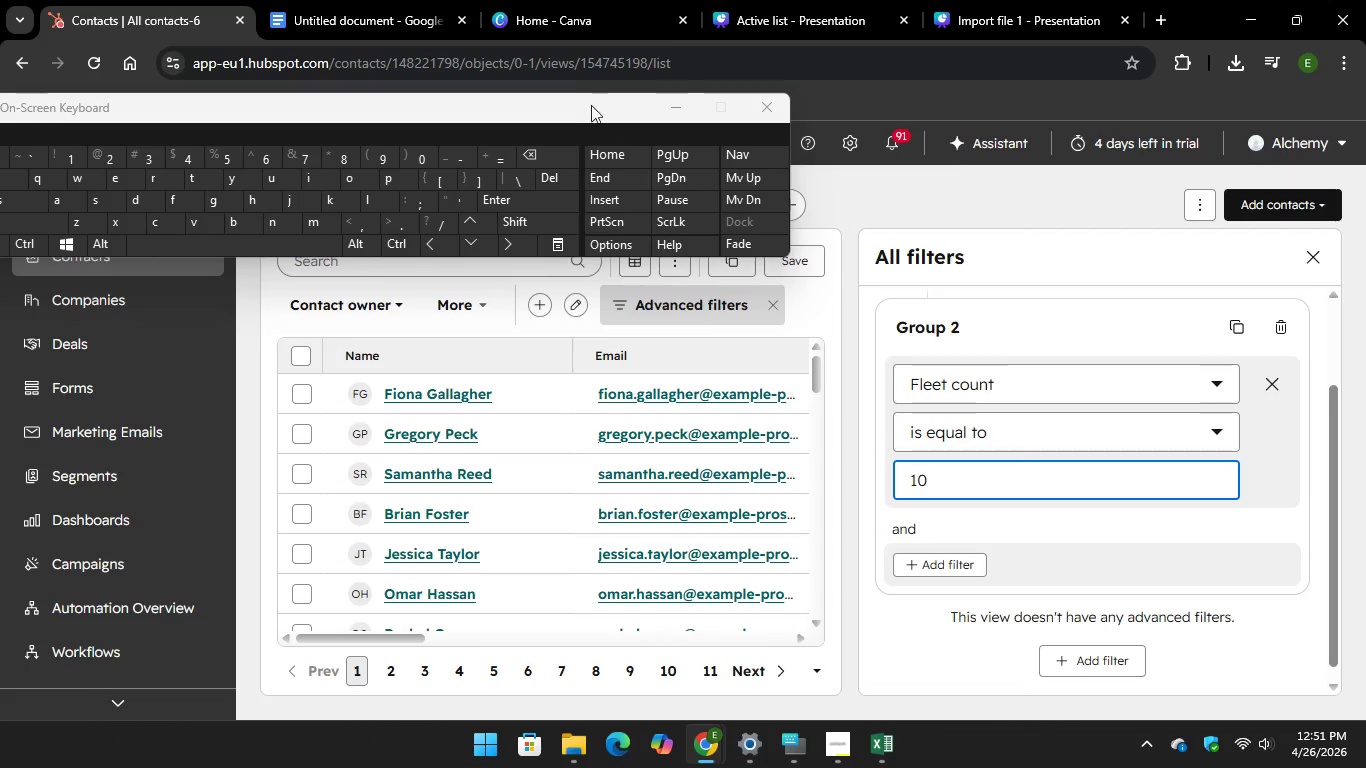 
mouse_move([-1, 188])
 